 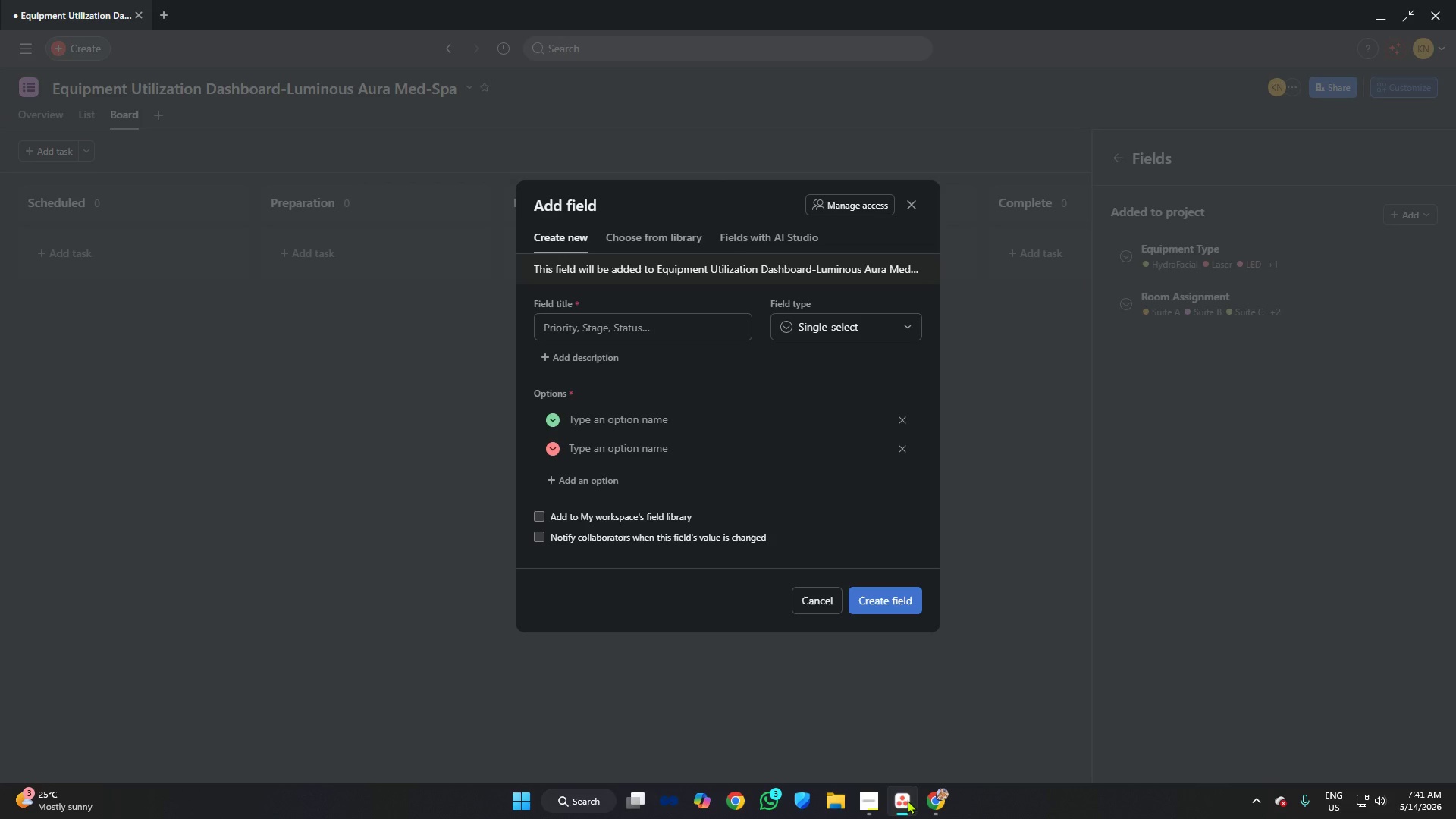 
left_click([610, 322])
 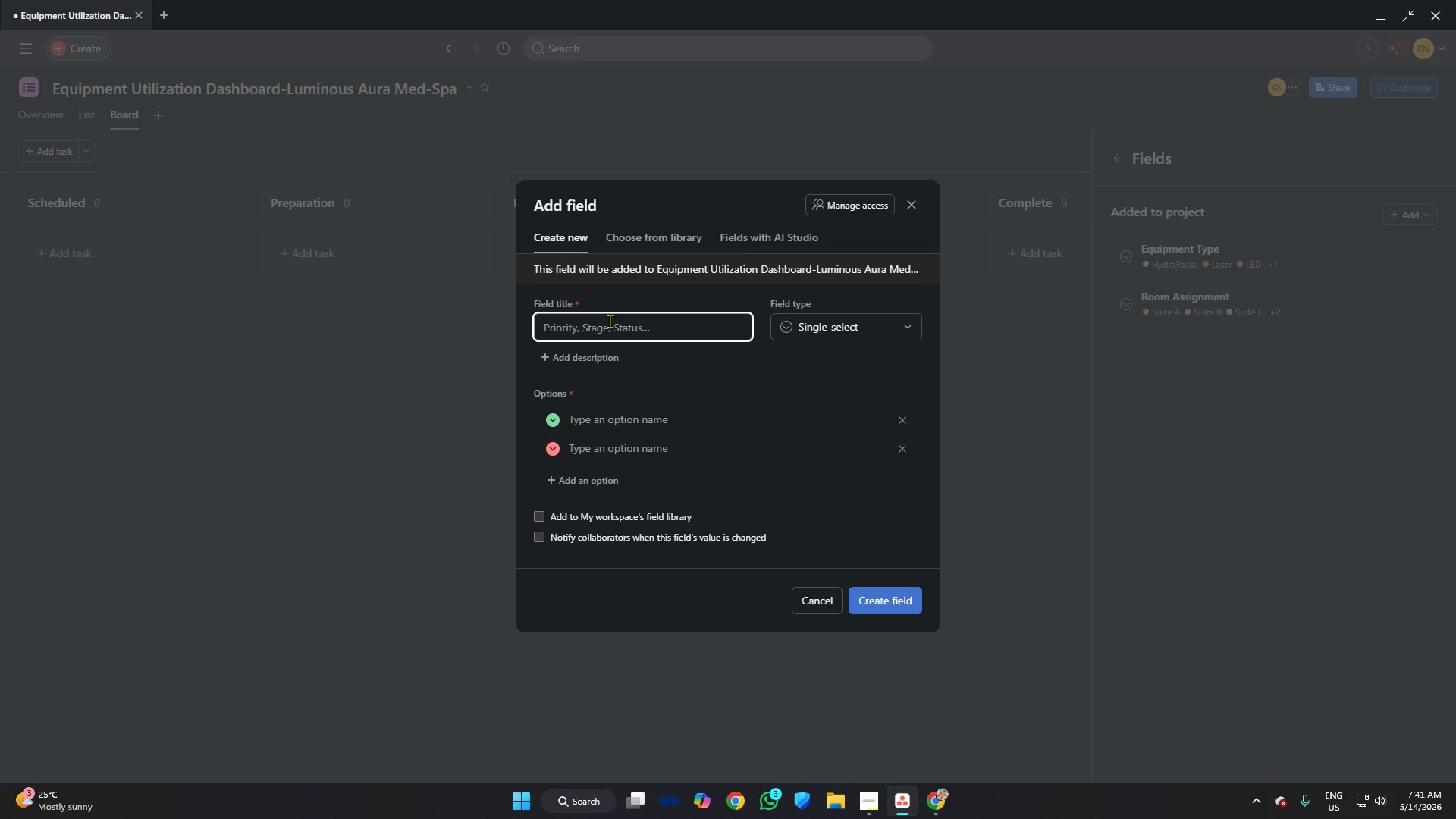 
type(Assigned Aesthetician)
 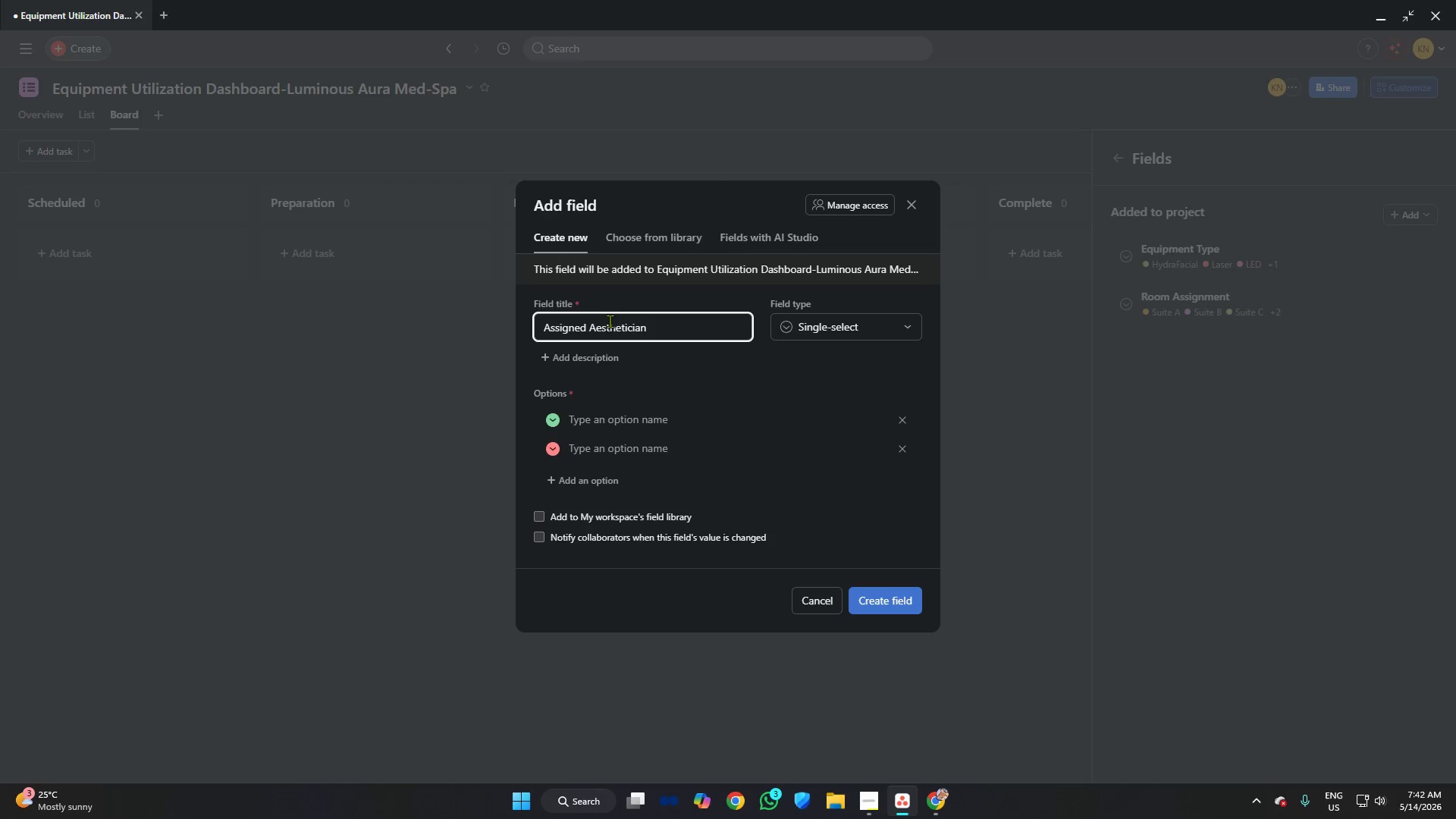 
left_click([937, 805])
 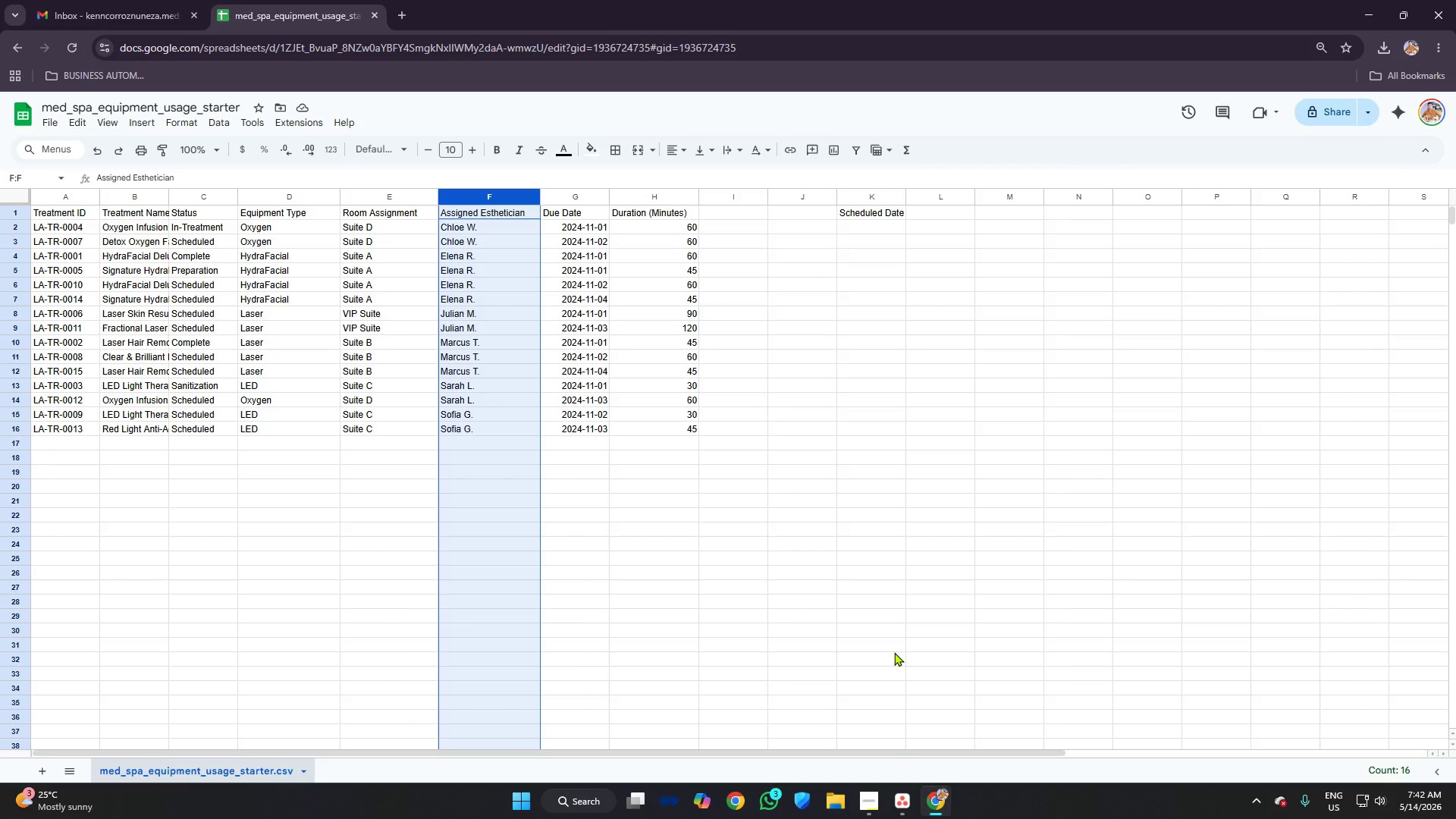 
mouse_move([929, 804])
 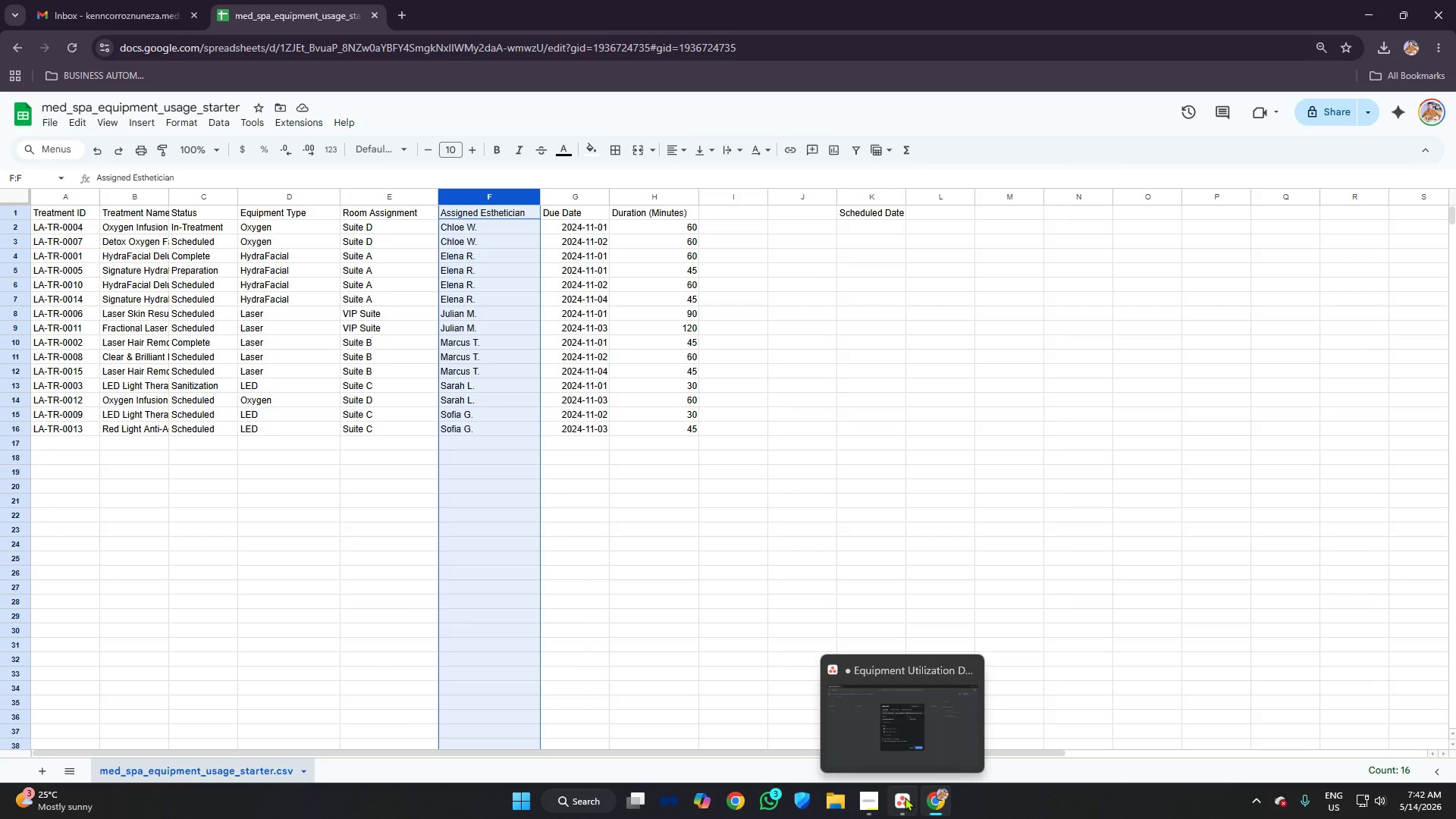 
left_click([905, 797])
 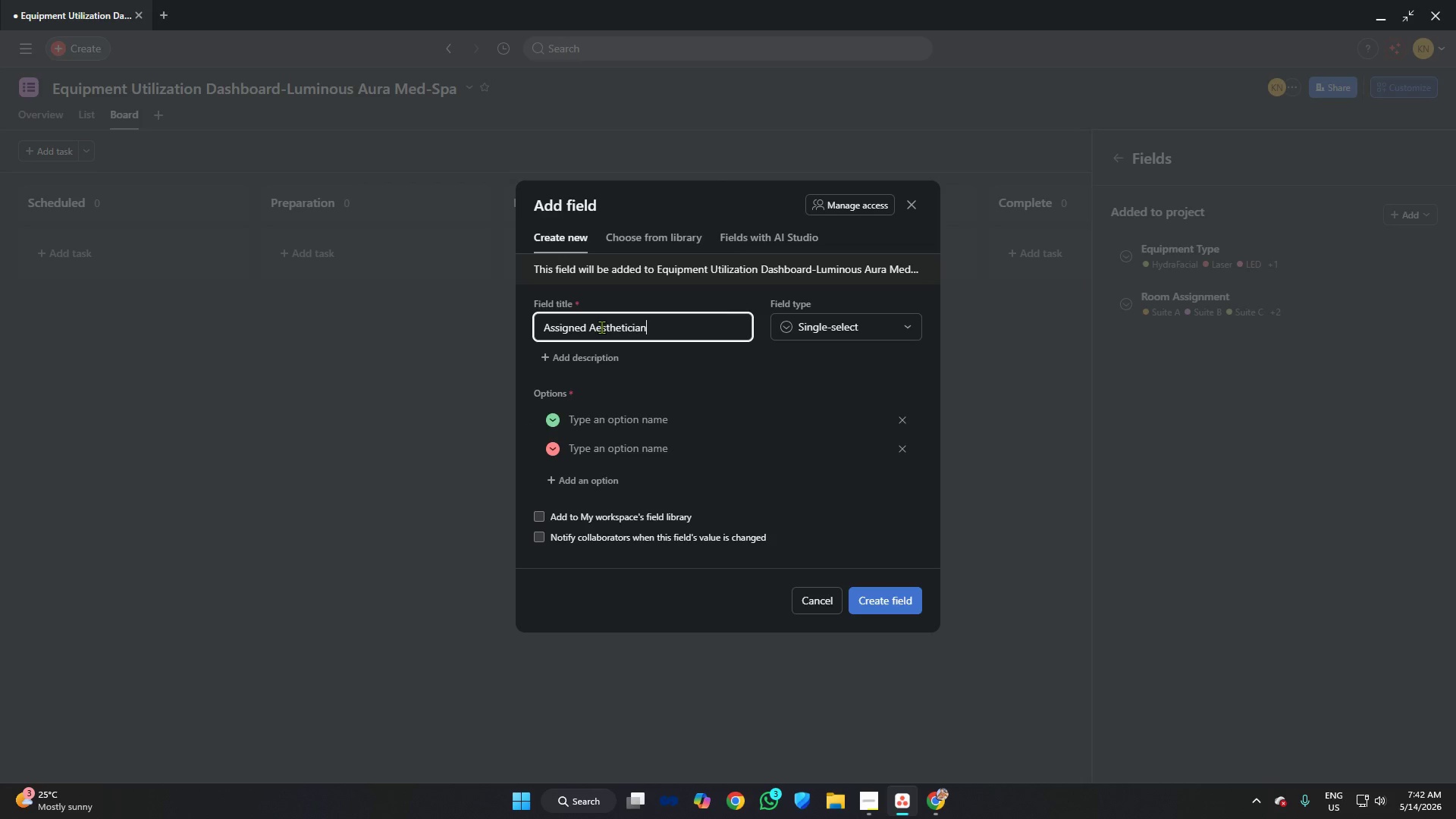 
left_click([604, 325])
 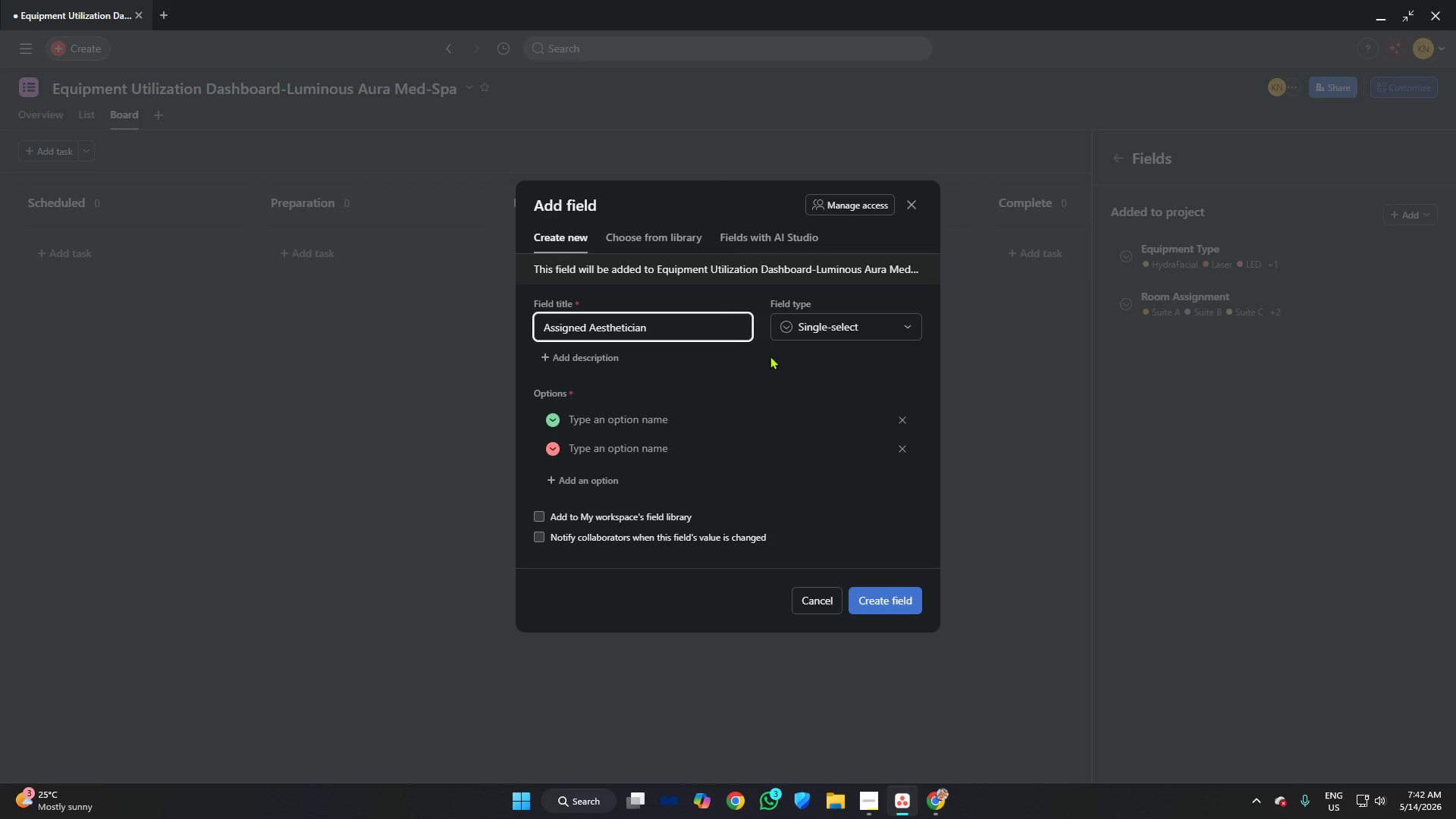 
key(ArrowLeft)
 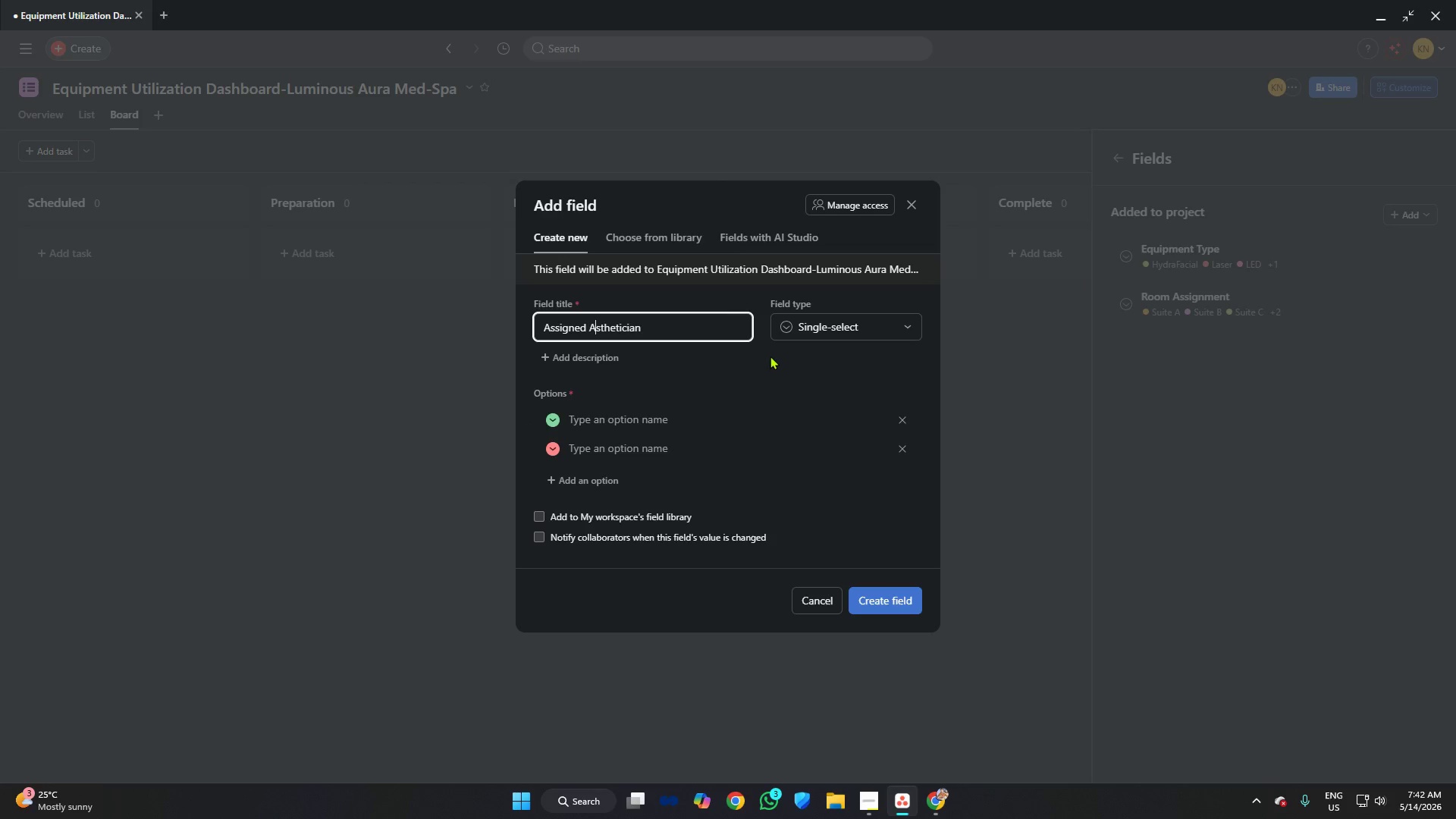 
key(Backspace)
 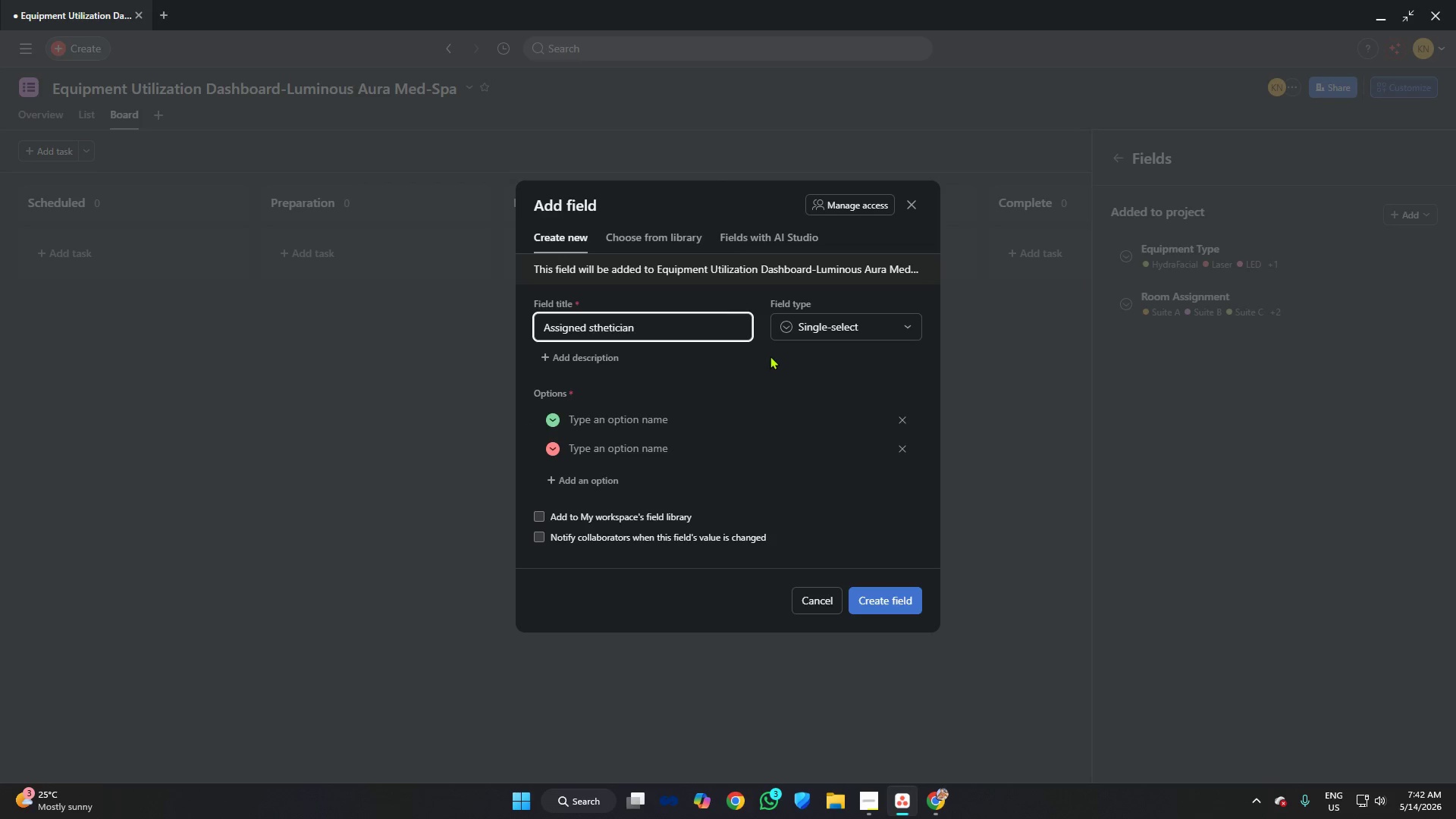 
key(Backspace)
 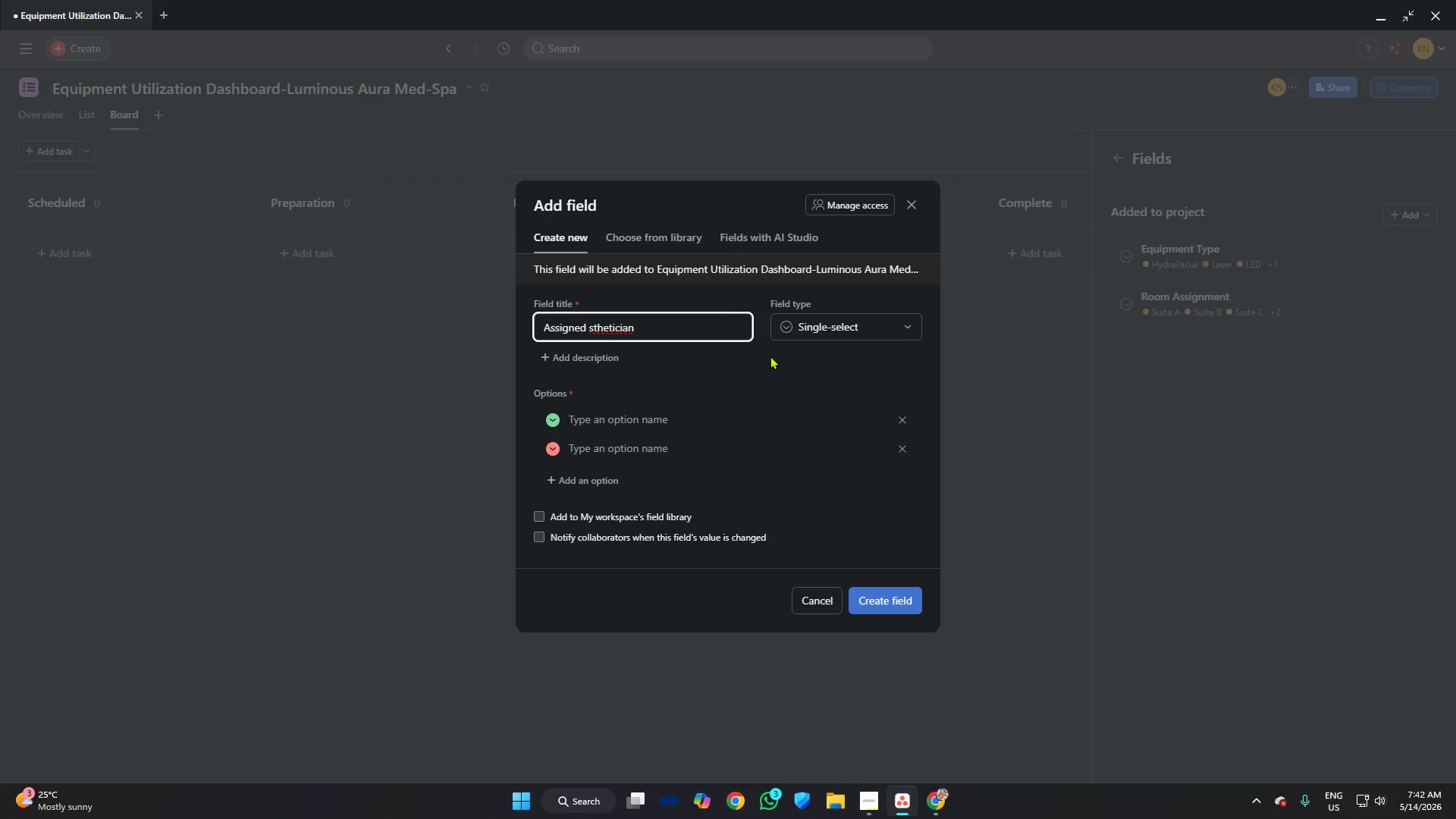 
key(Shift+E)
 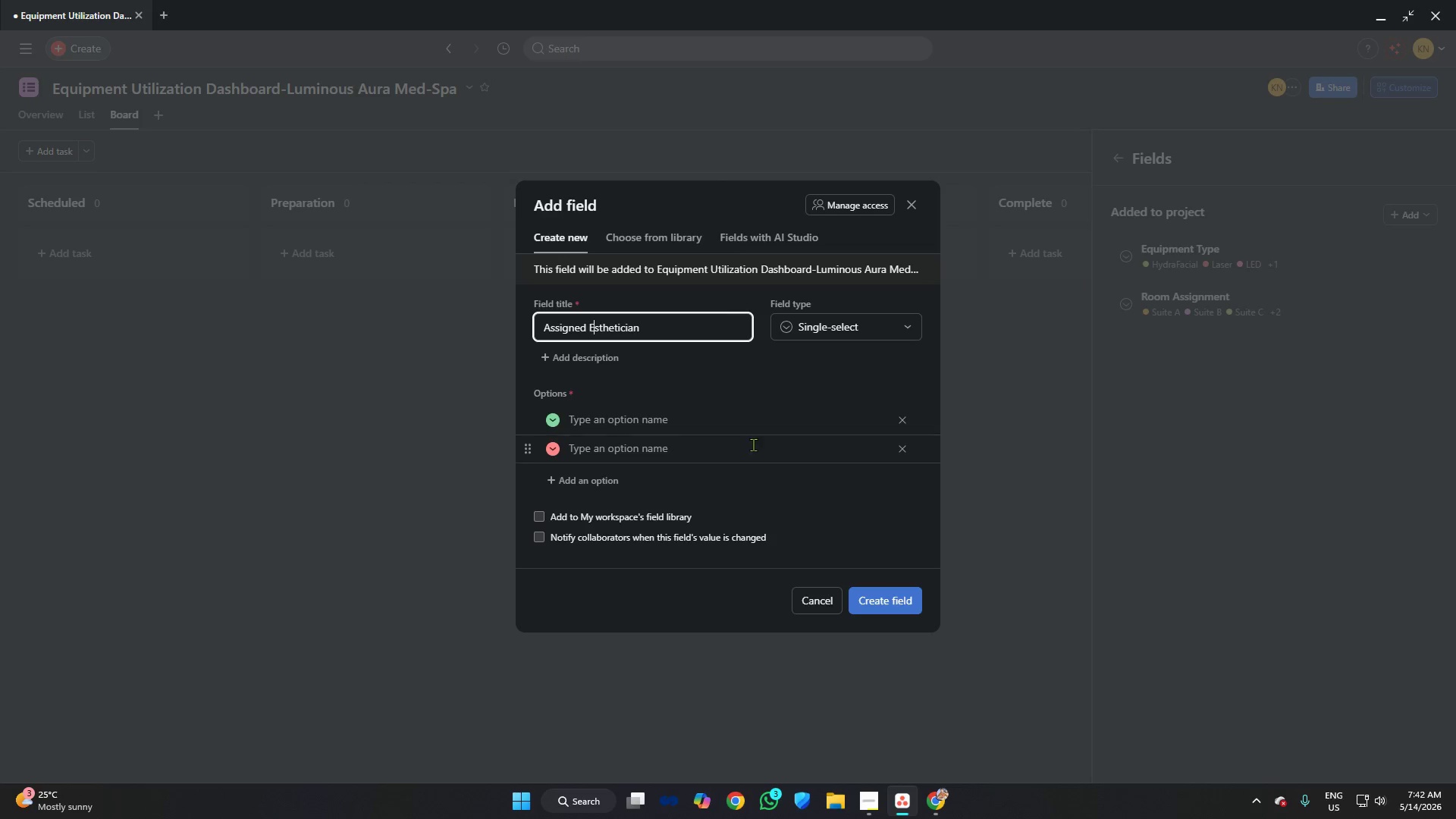 
left_click([664, 425])
 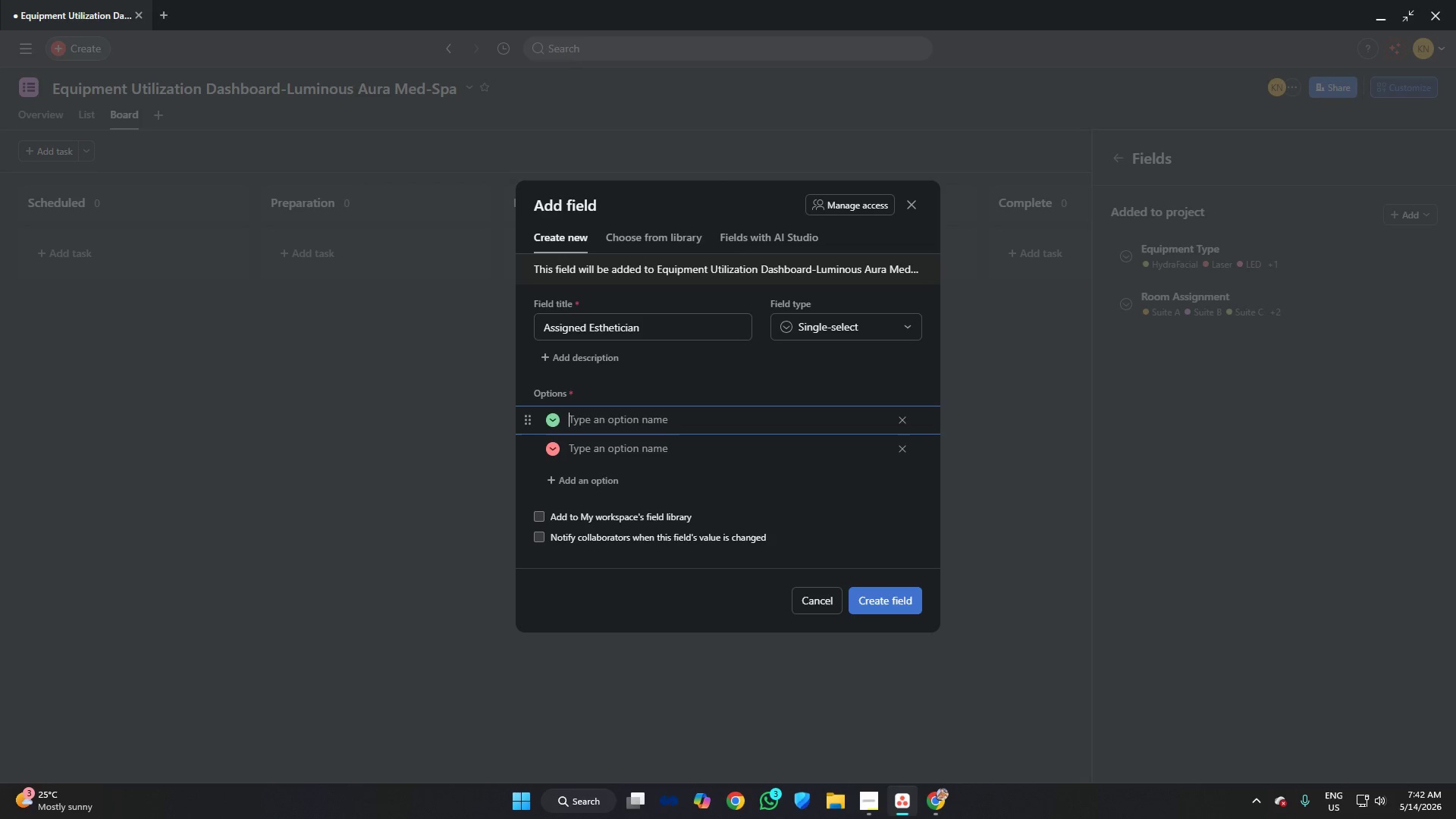 
mouse_move([896, 803])
 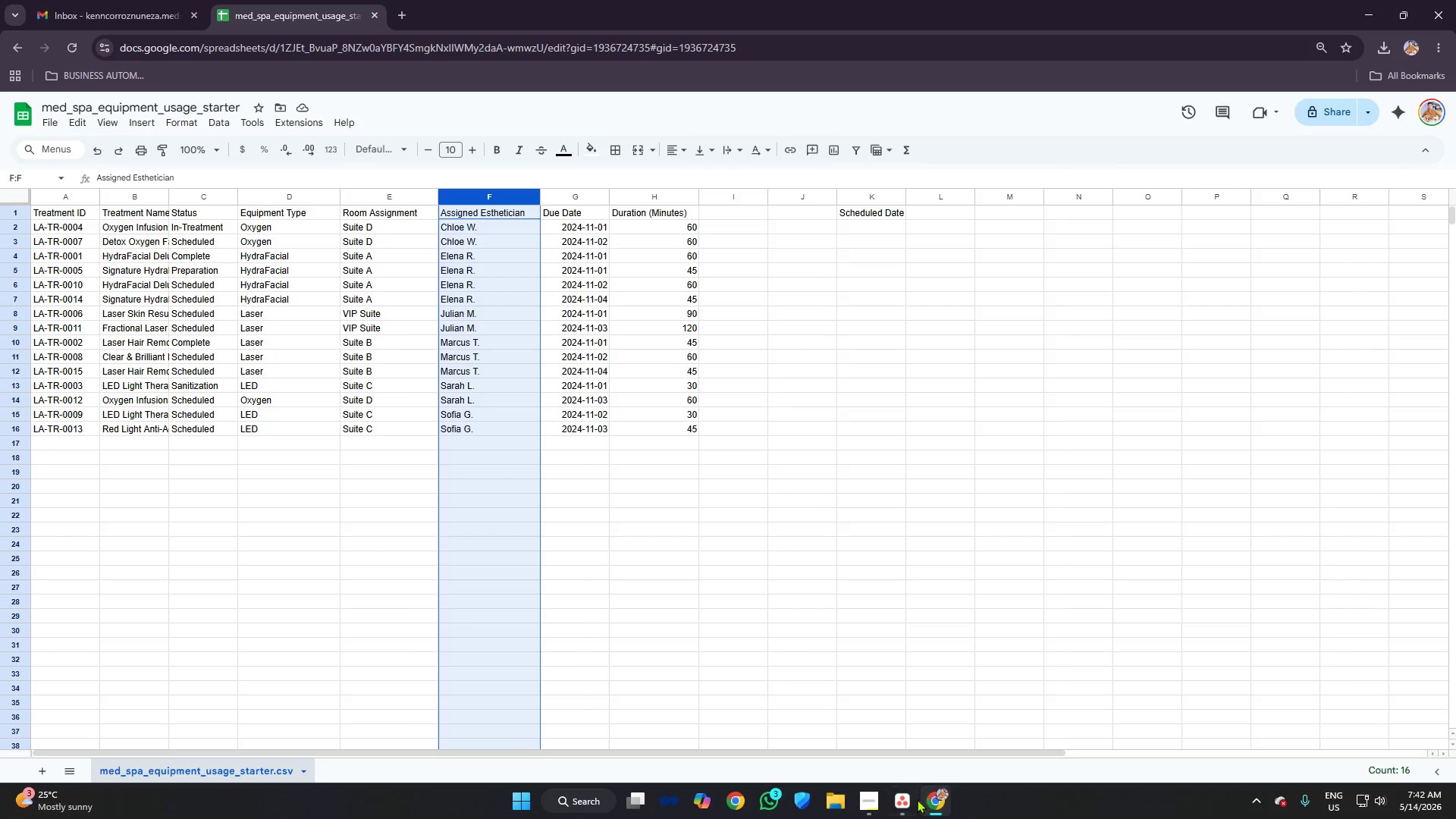 
wait(7.96)
 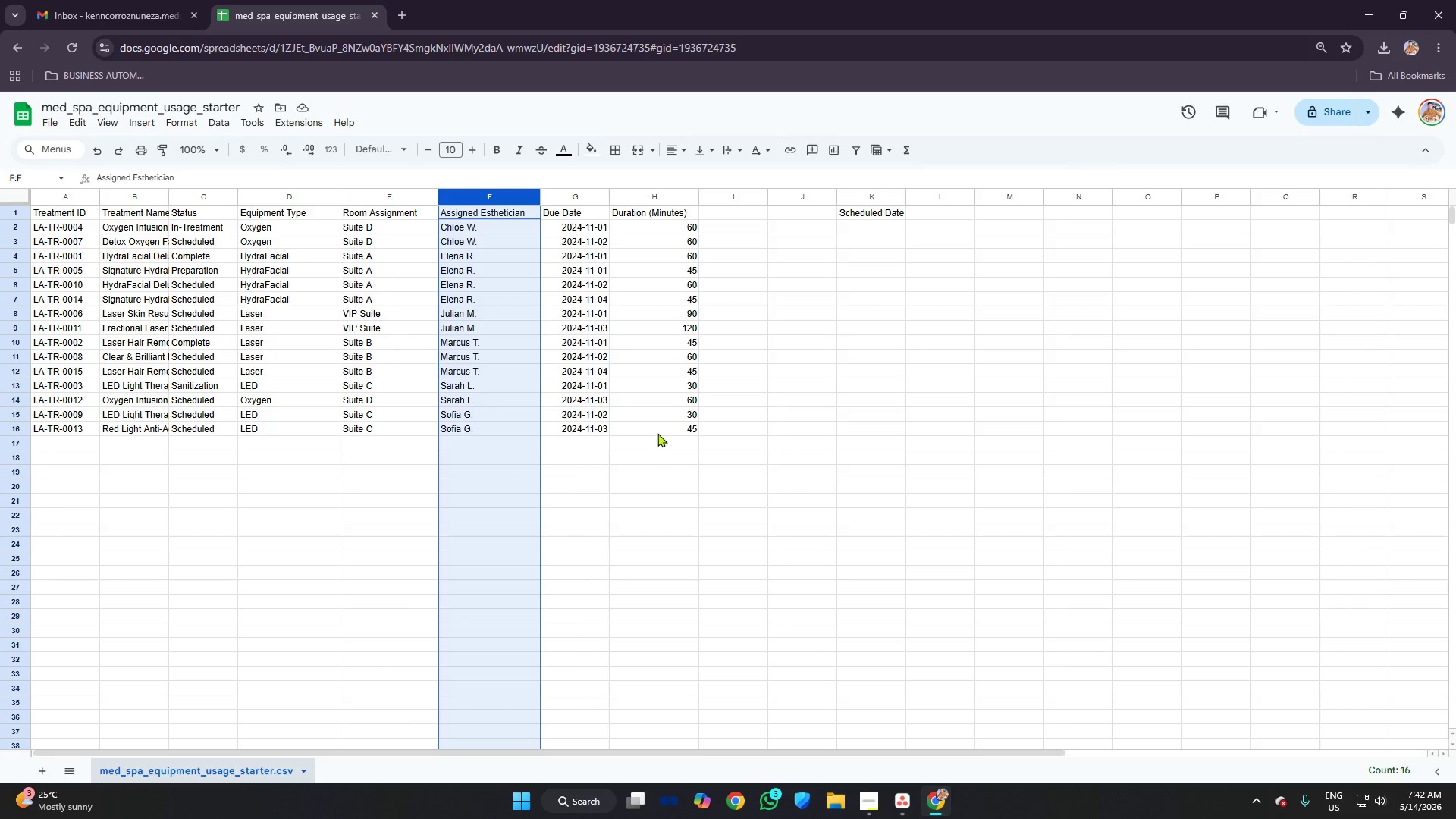 
type(Chloew R)
key(Backspace)
key(Backspace)
key(Backspace)
type( R)
 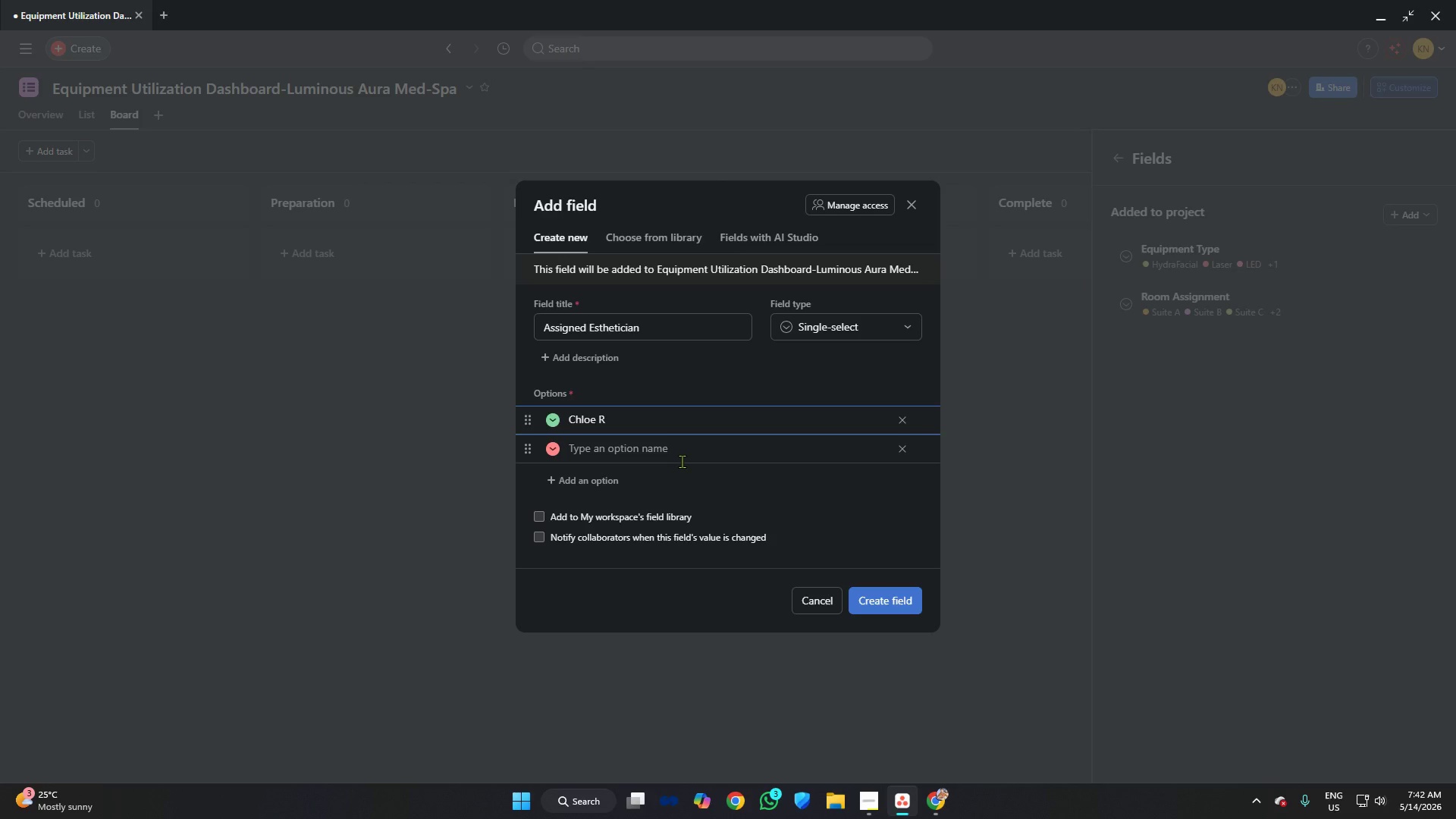 
key(ArrowDown)
 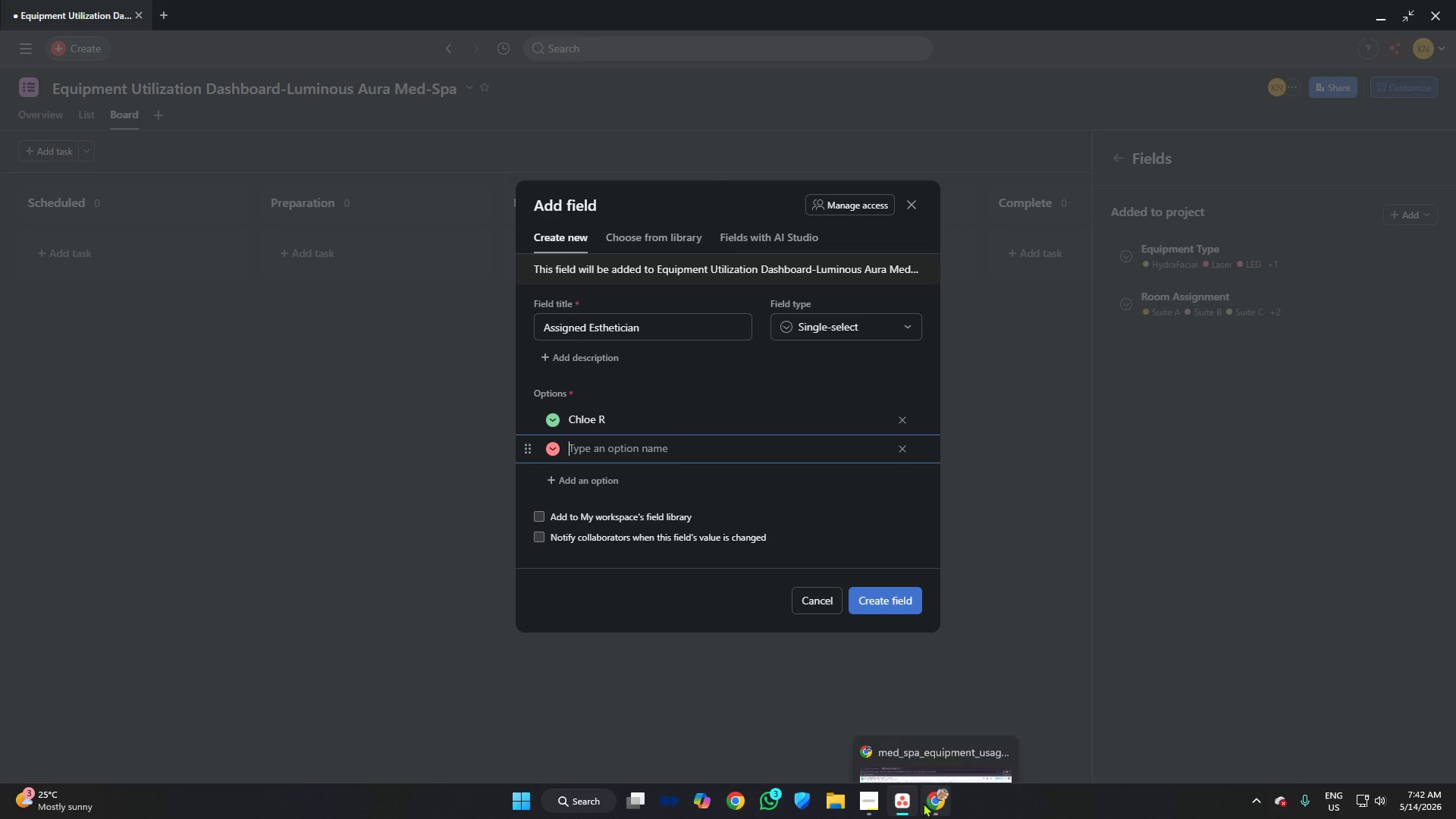 
left_click([932, 800])
 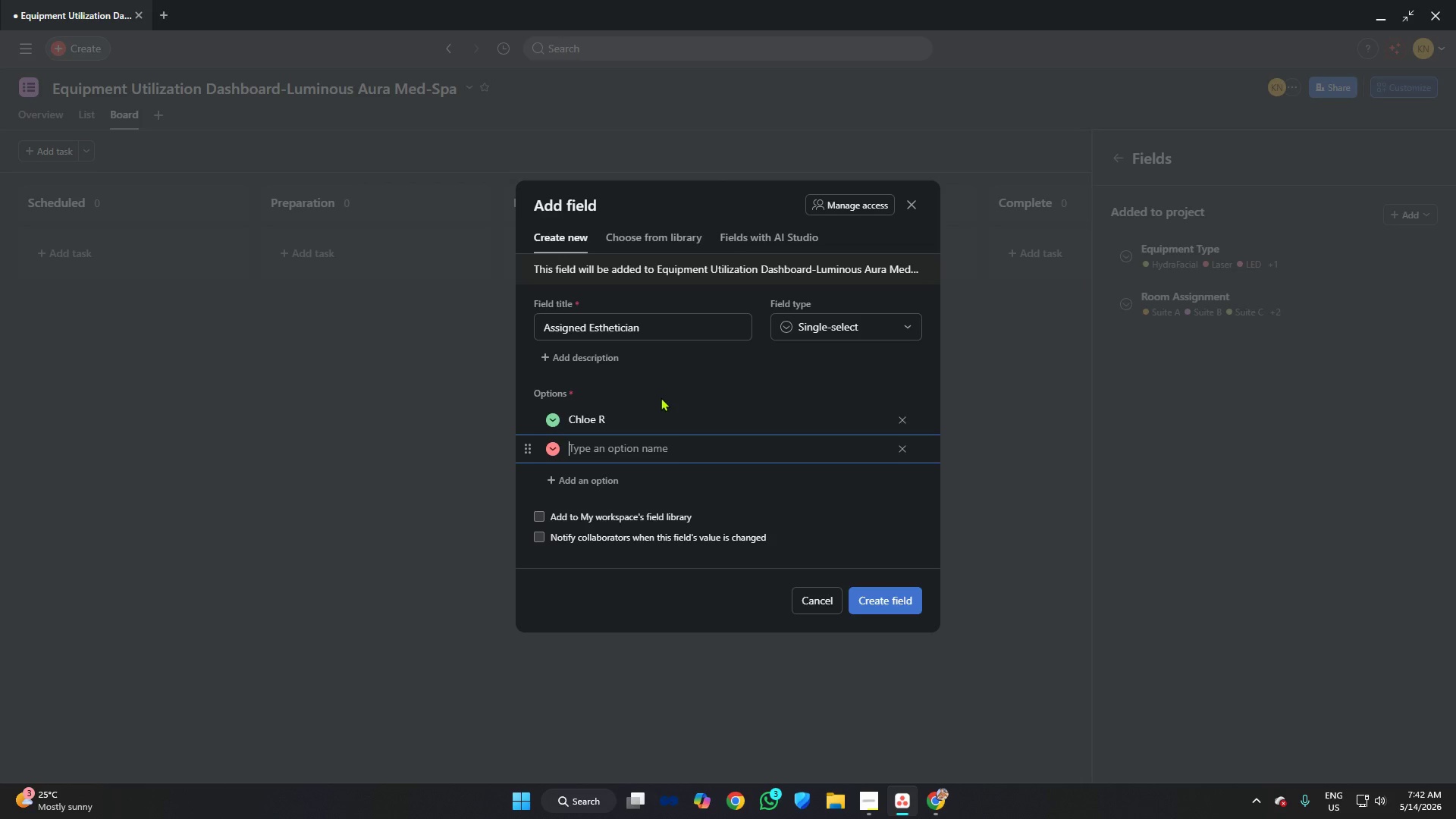 
key(Backspace)
 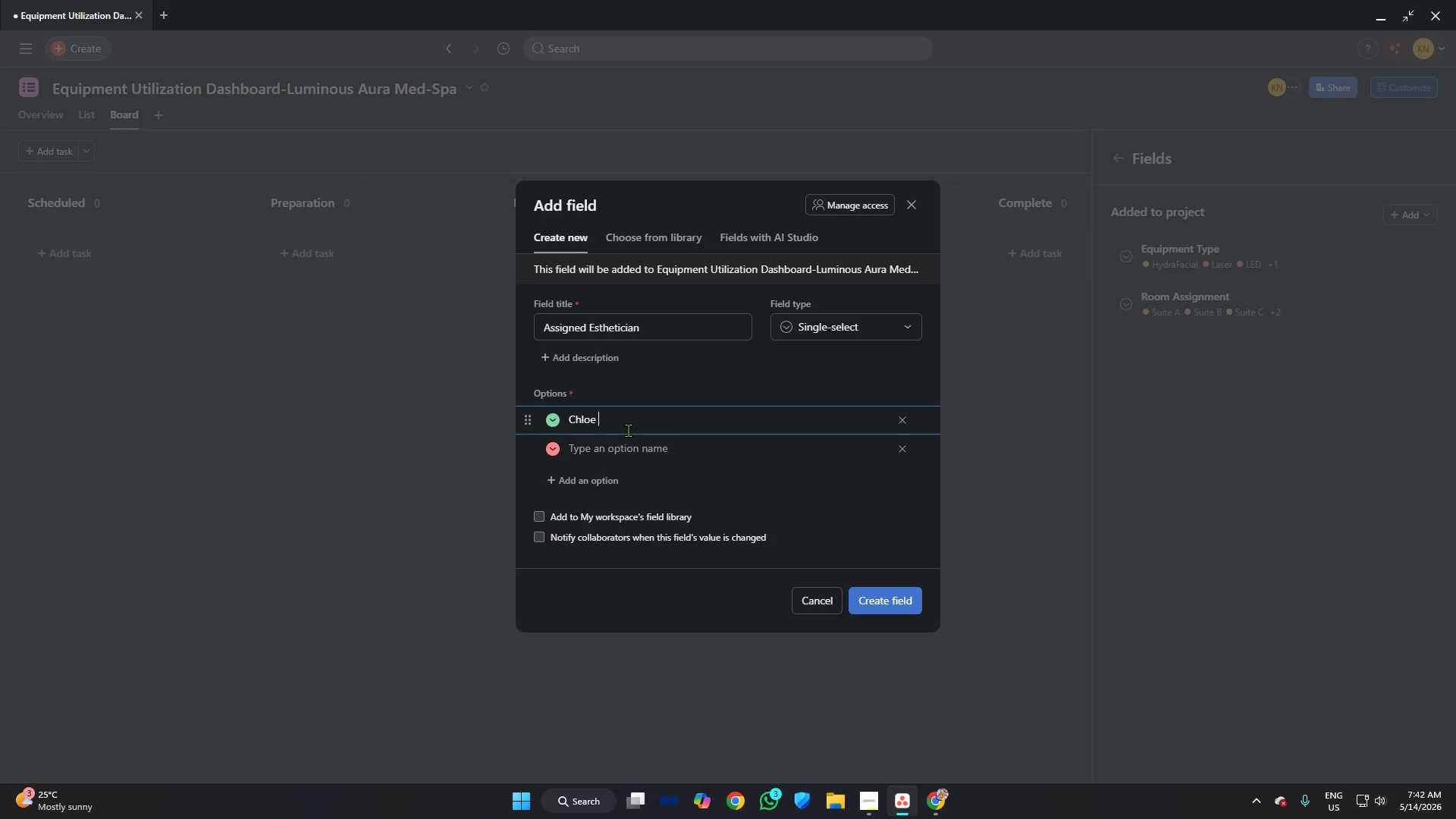 
key(Shift+W)
 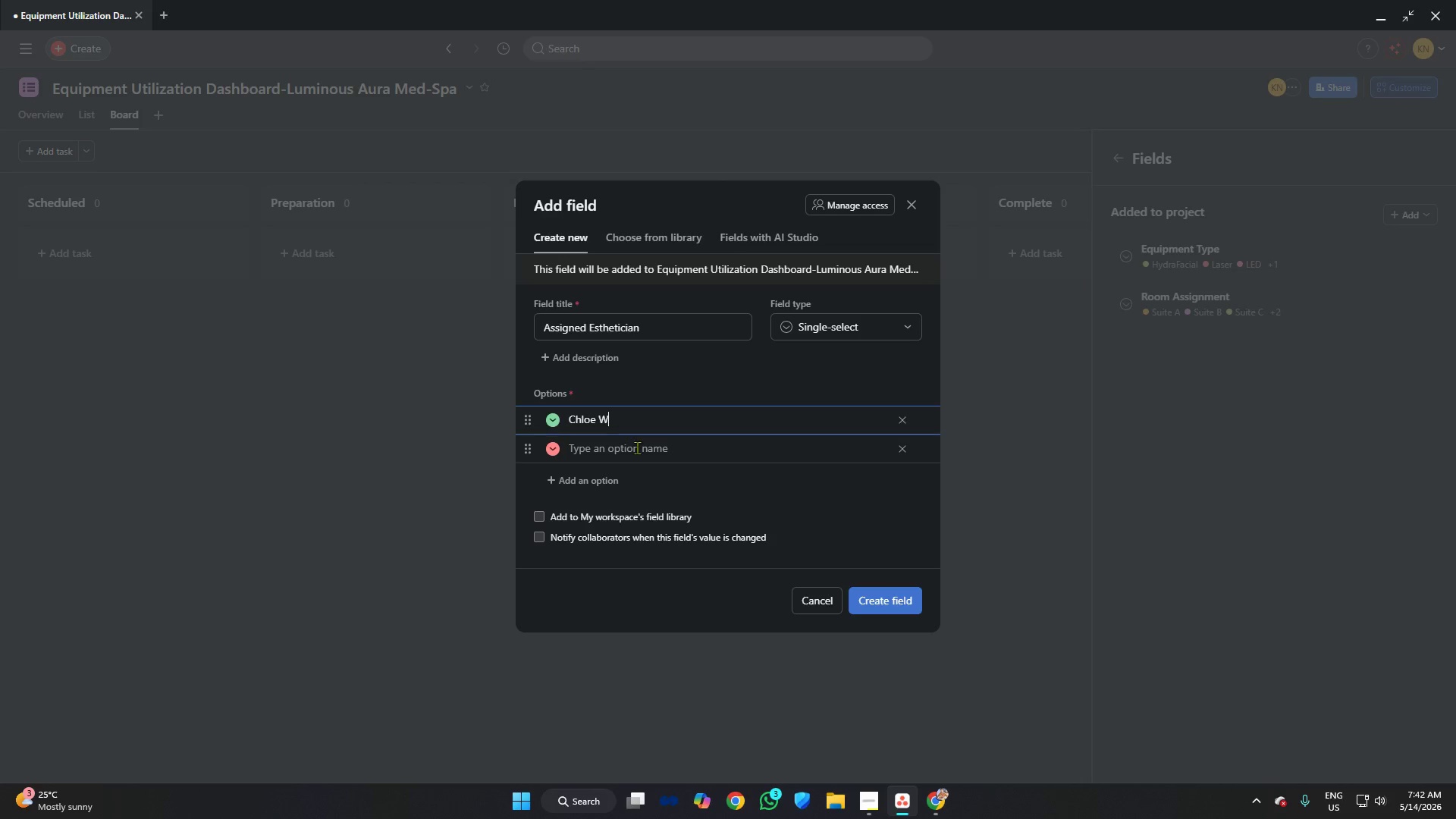 
left_click([638, 450])
 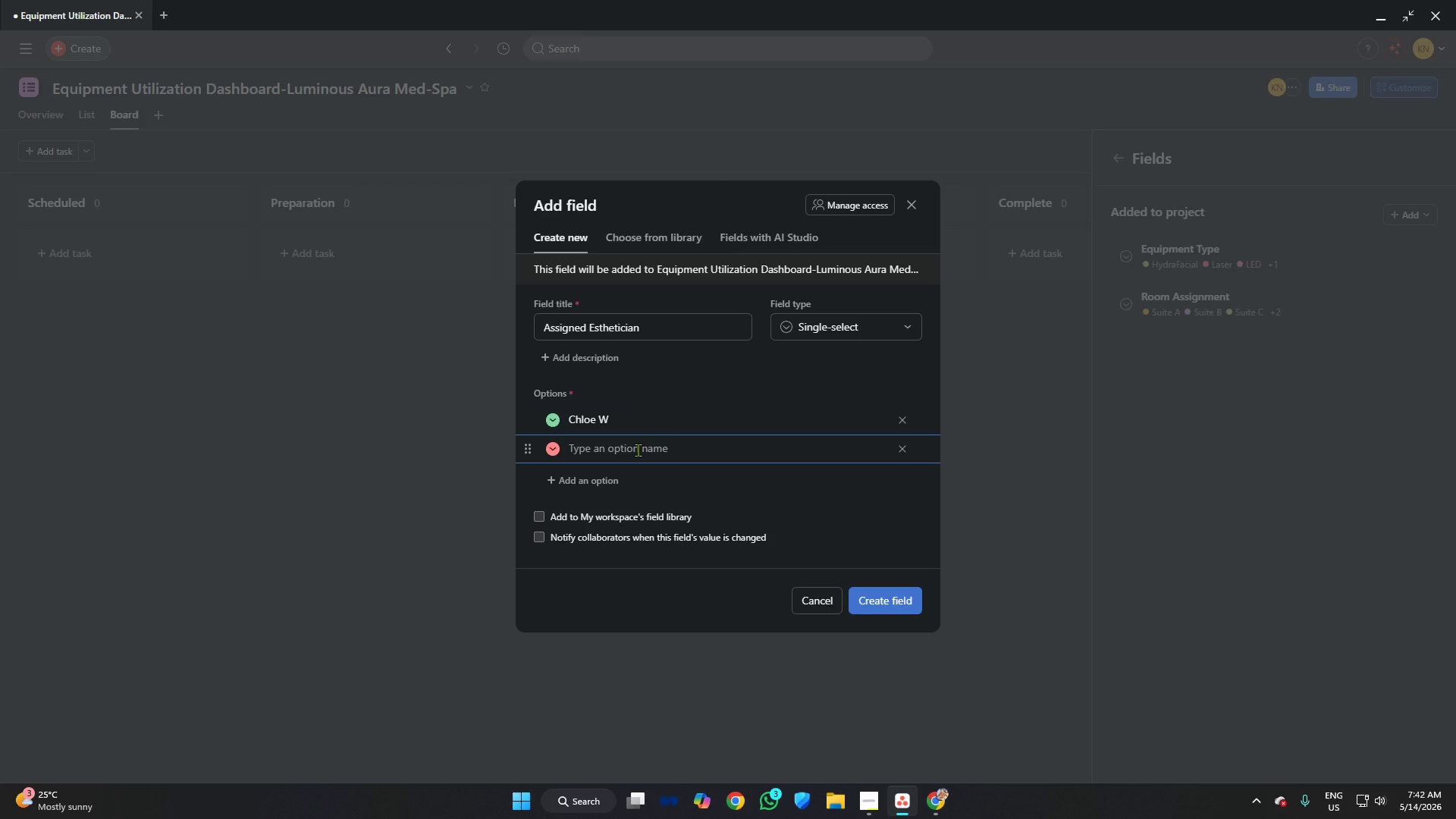 
type(Elena R)
 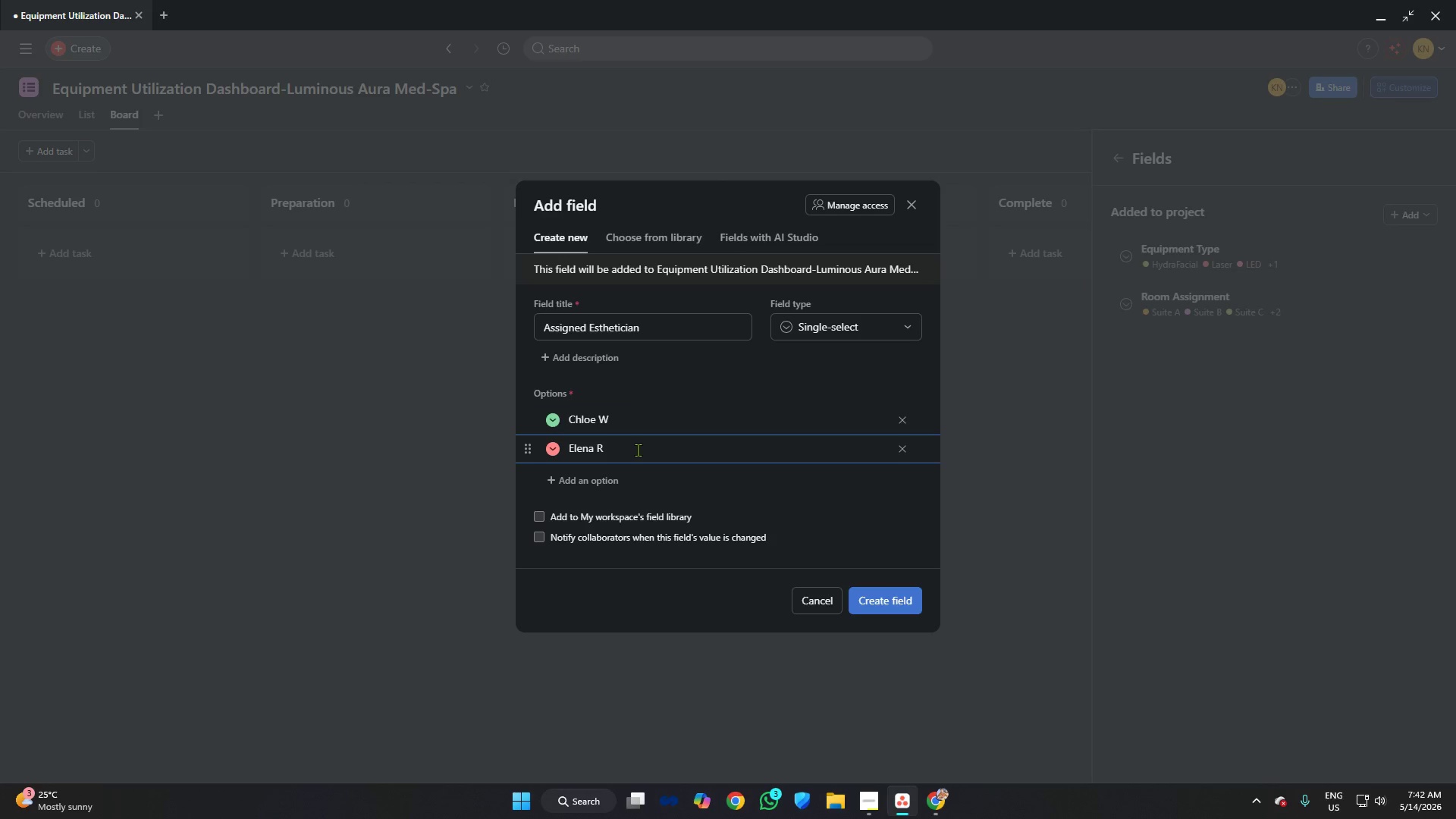 
wait(7.45)
 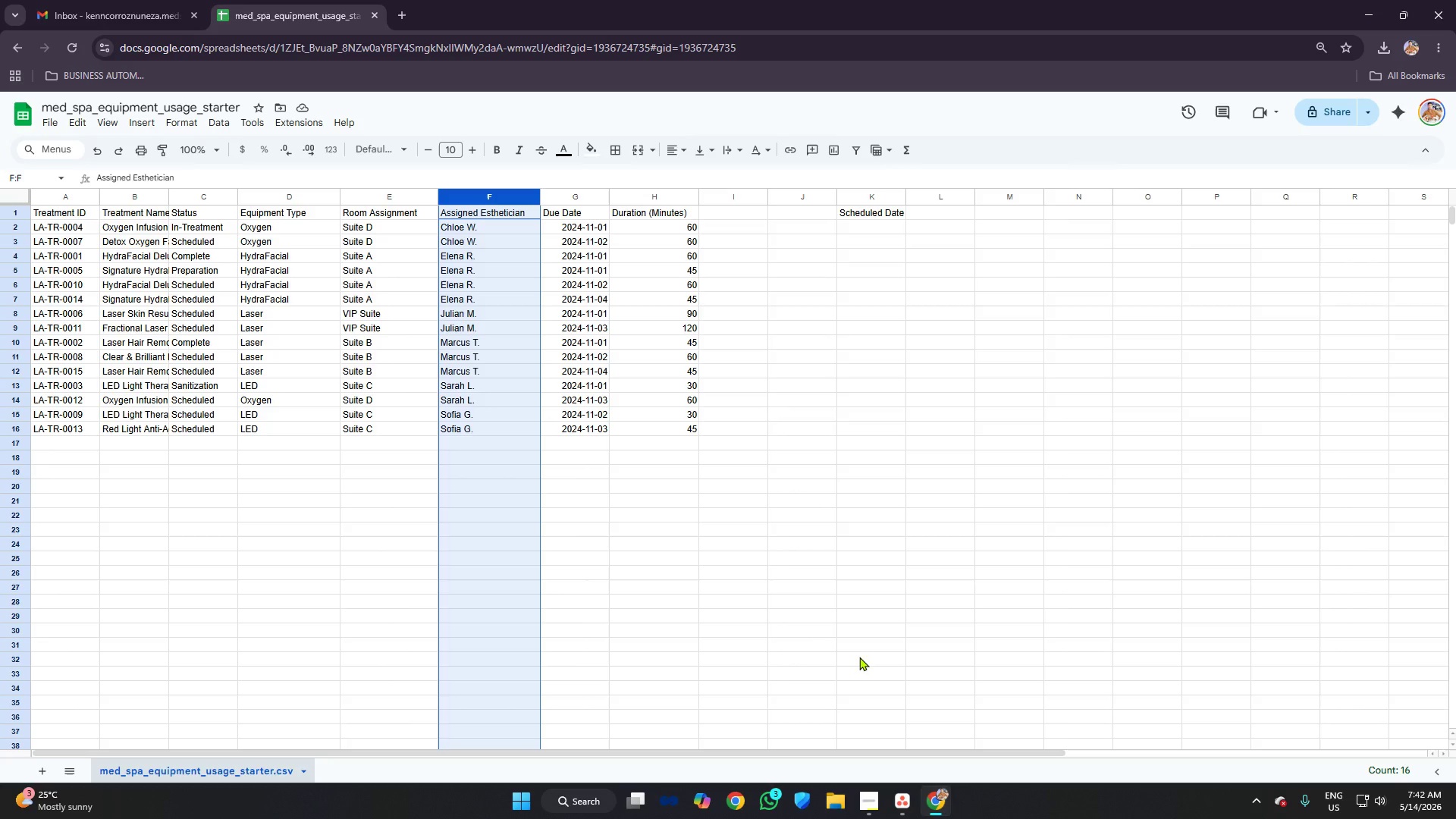 
key(Period)
 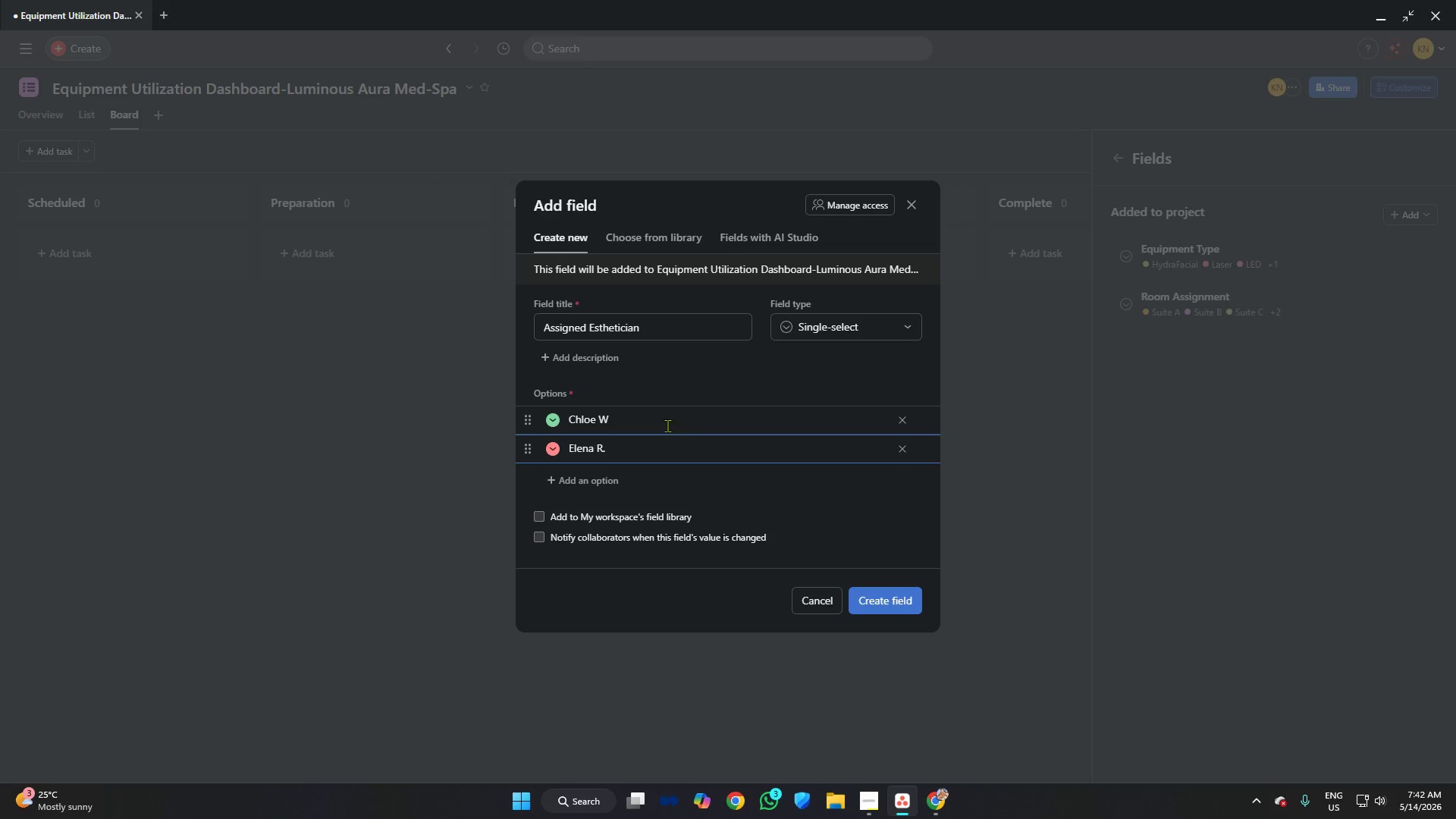 
left_click([665, 420])
 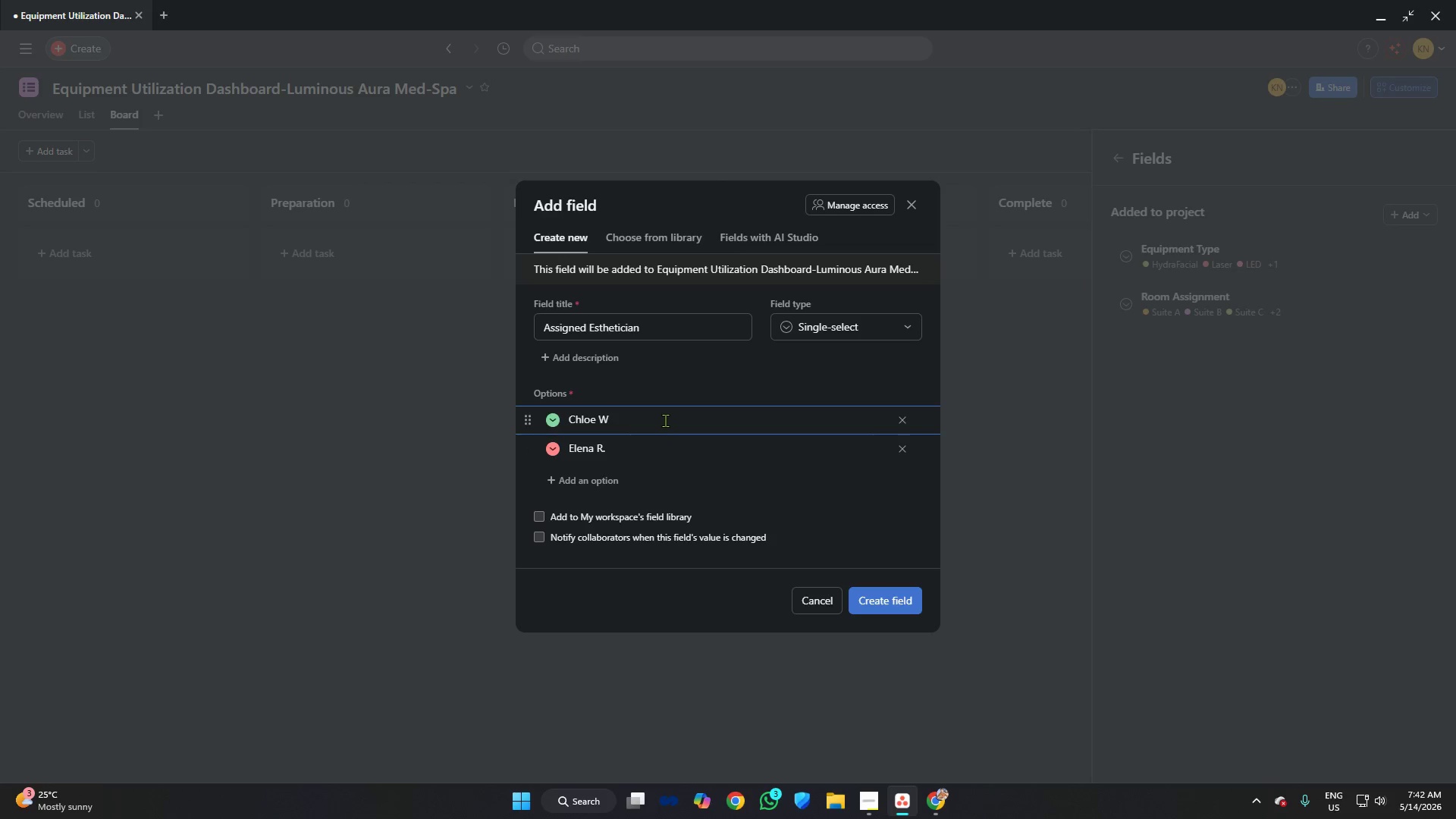 
key(Period)
 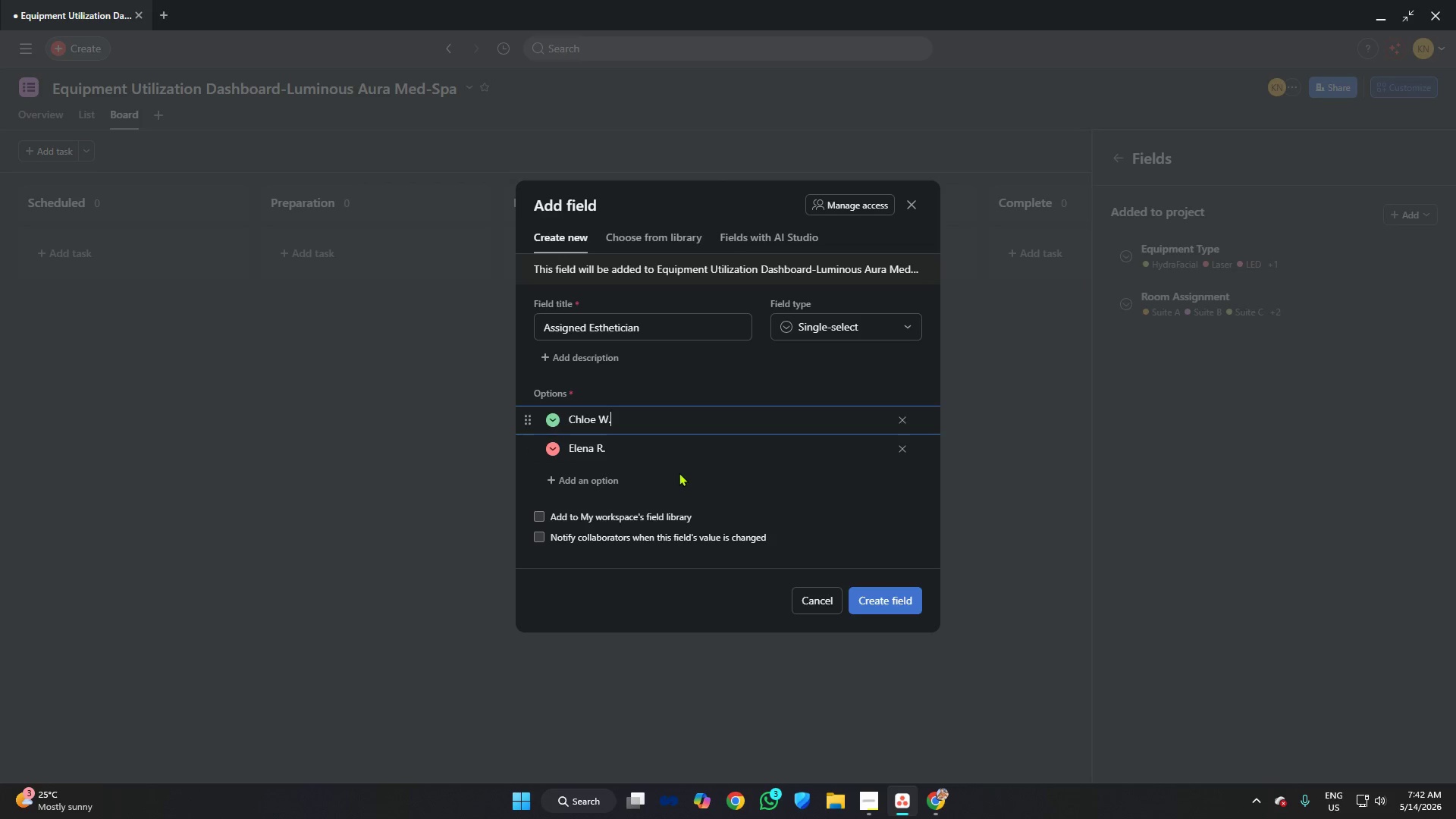 
left_click([679, 453])
 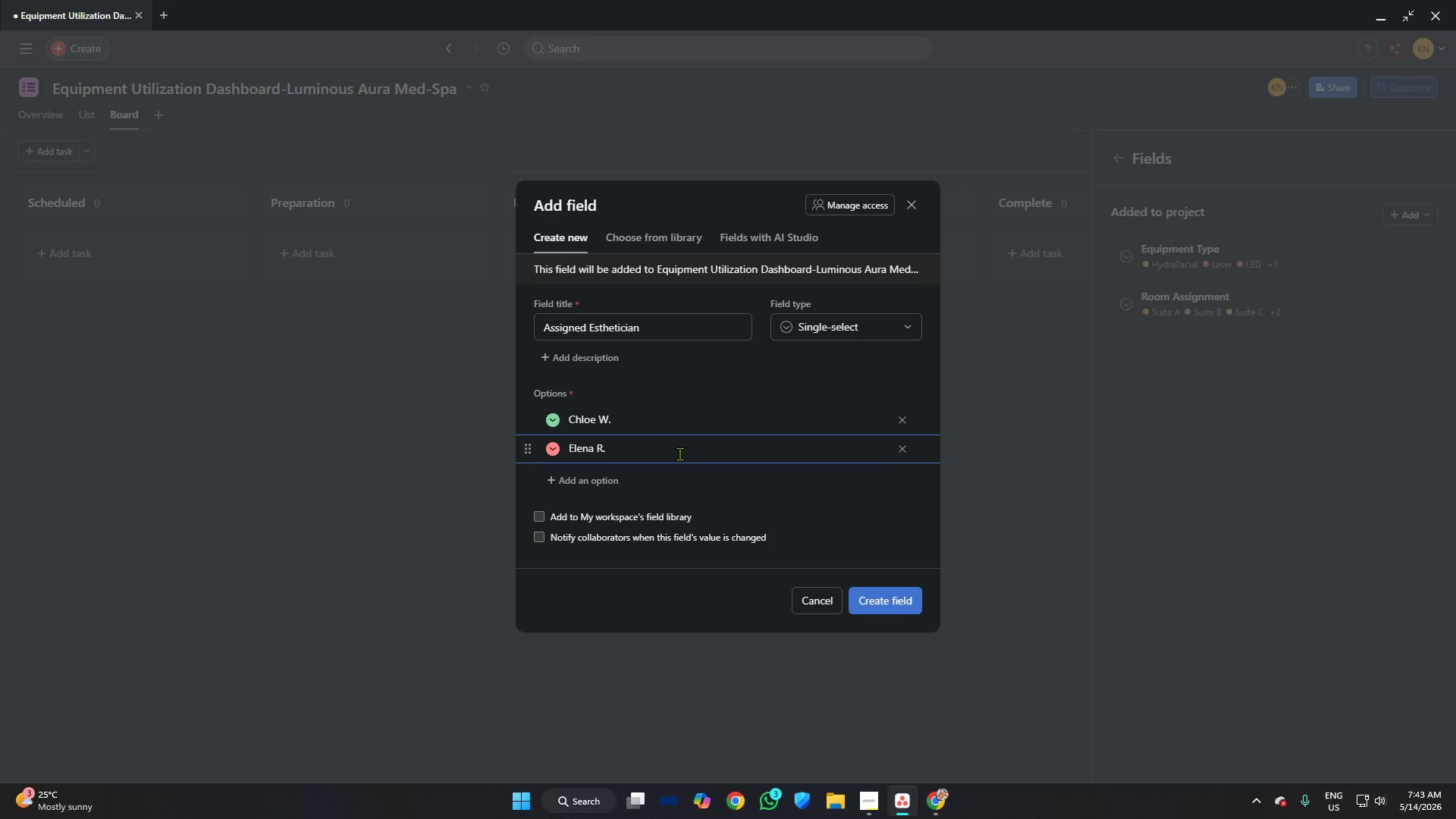 
key(Enter)
 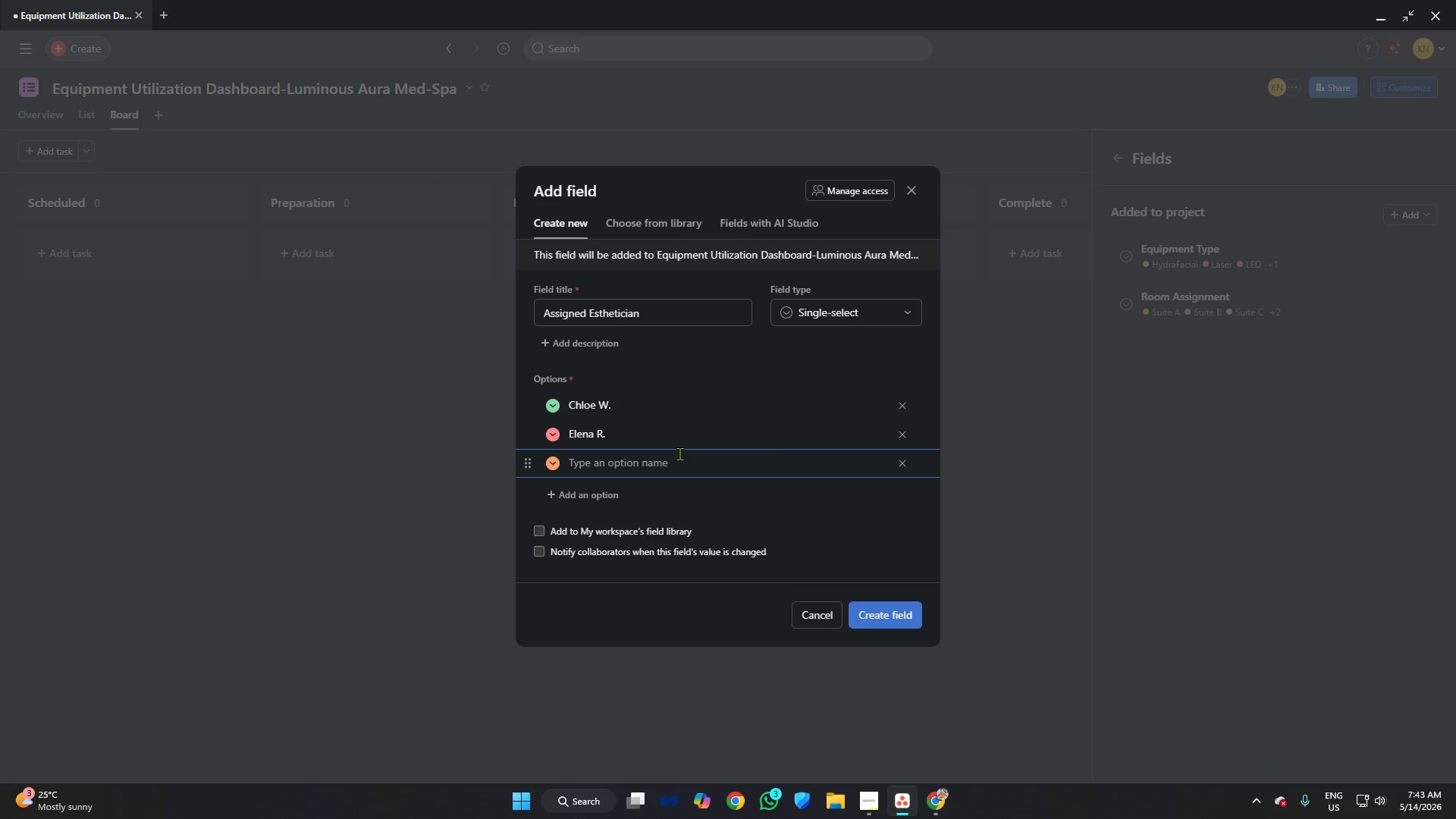 
type(Juliam)
key(Backspace)
type(n M.)
 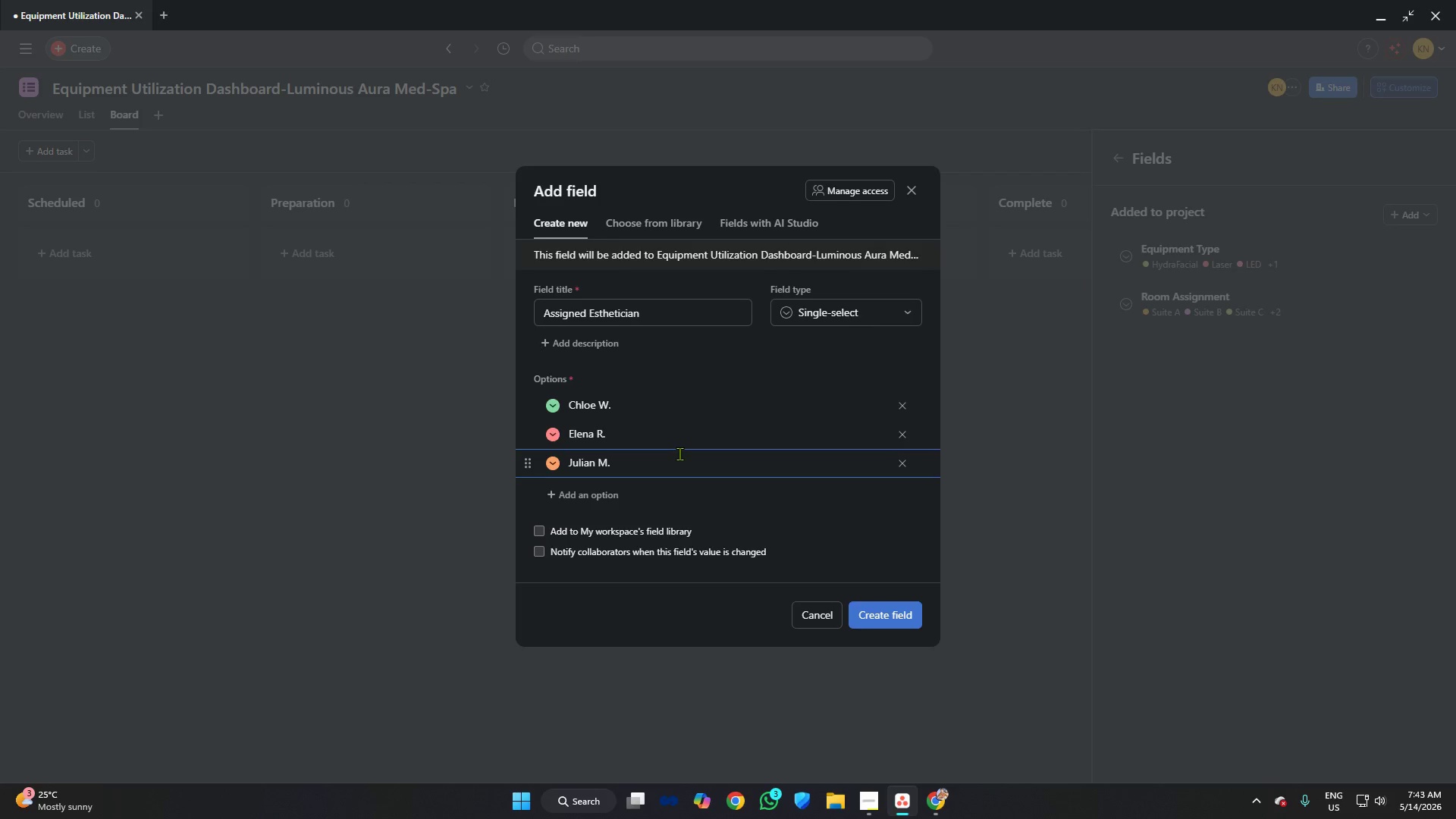 
key(Enter)
 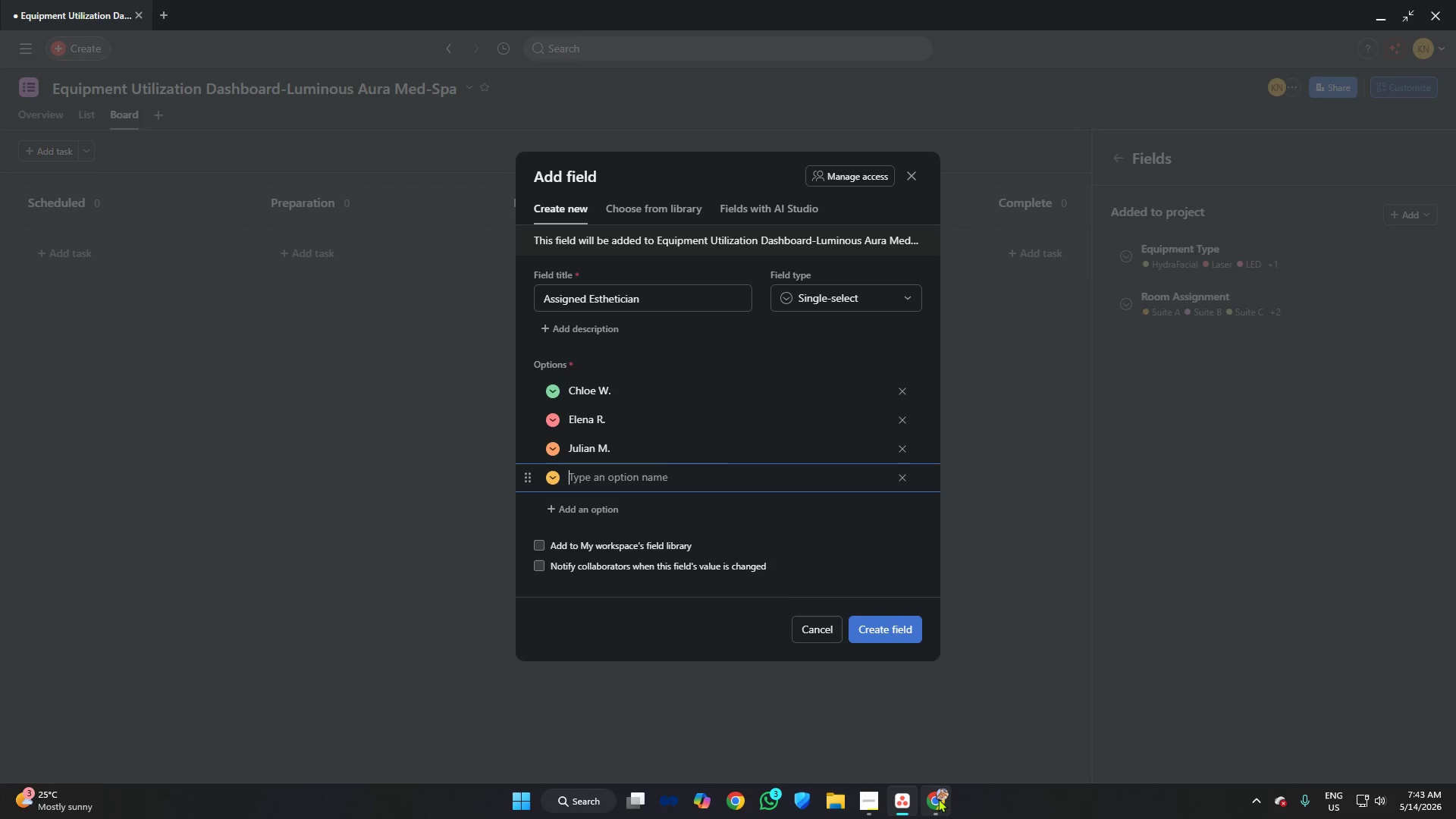 
left_click([934, 792])
 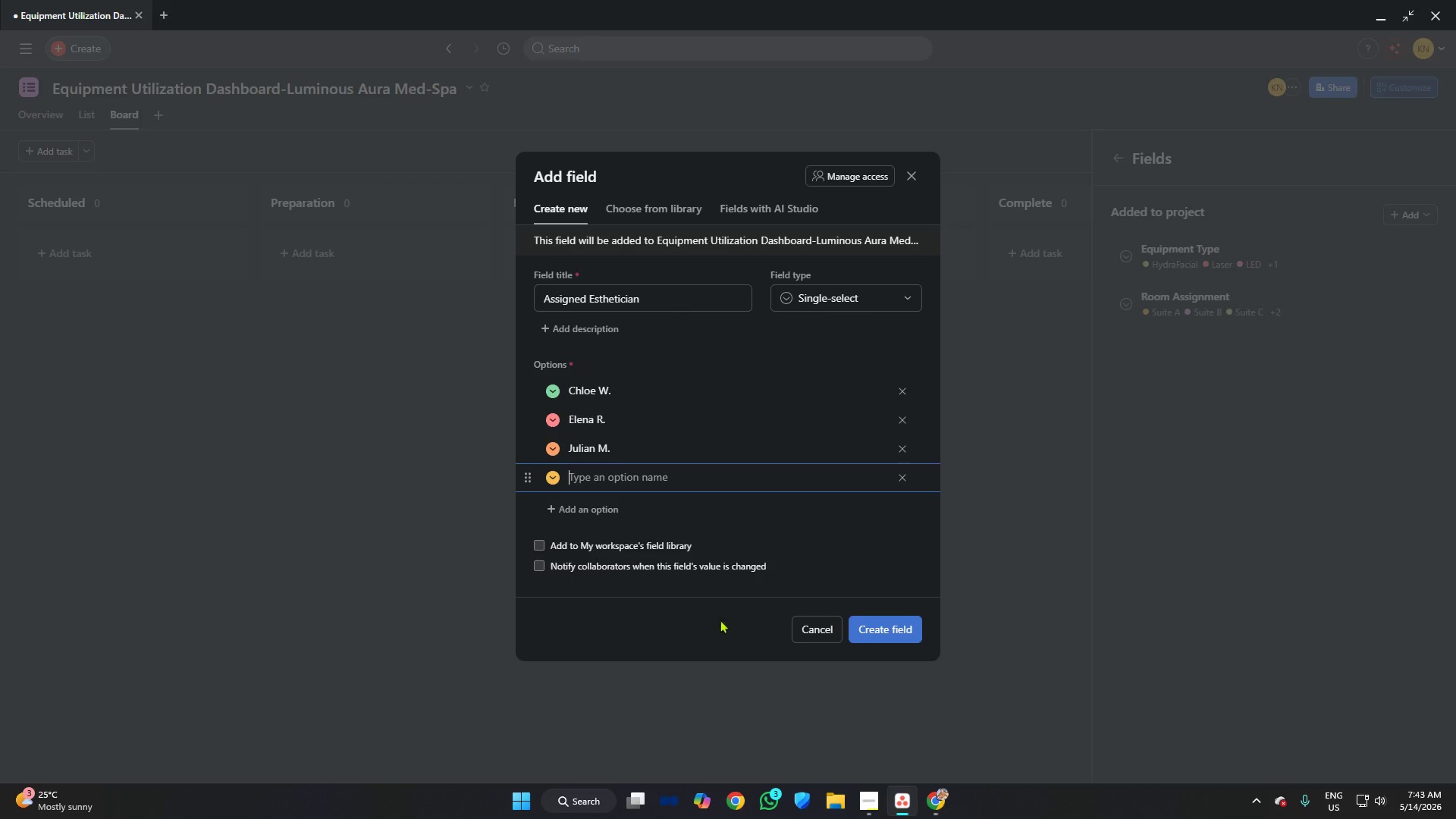 
wait(5.41)
 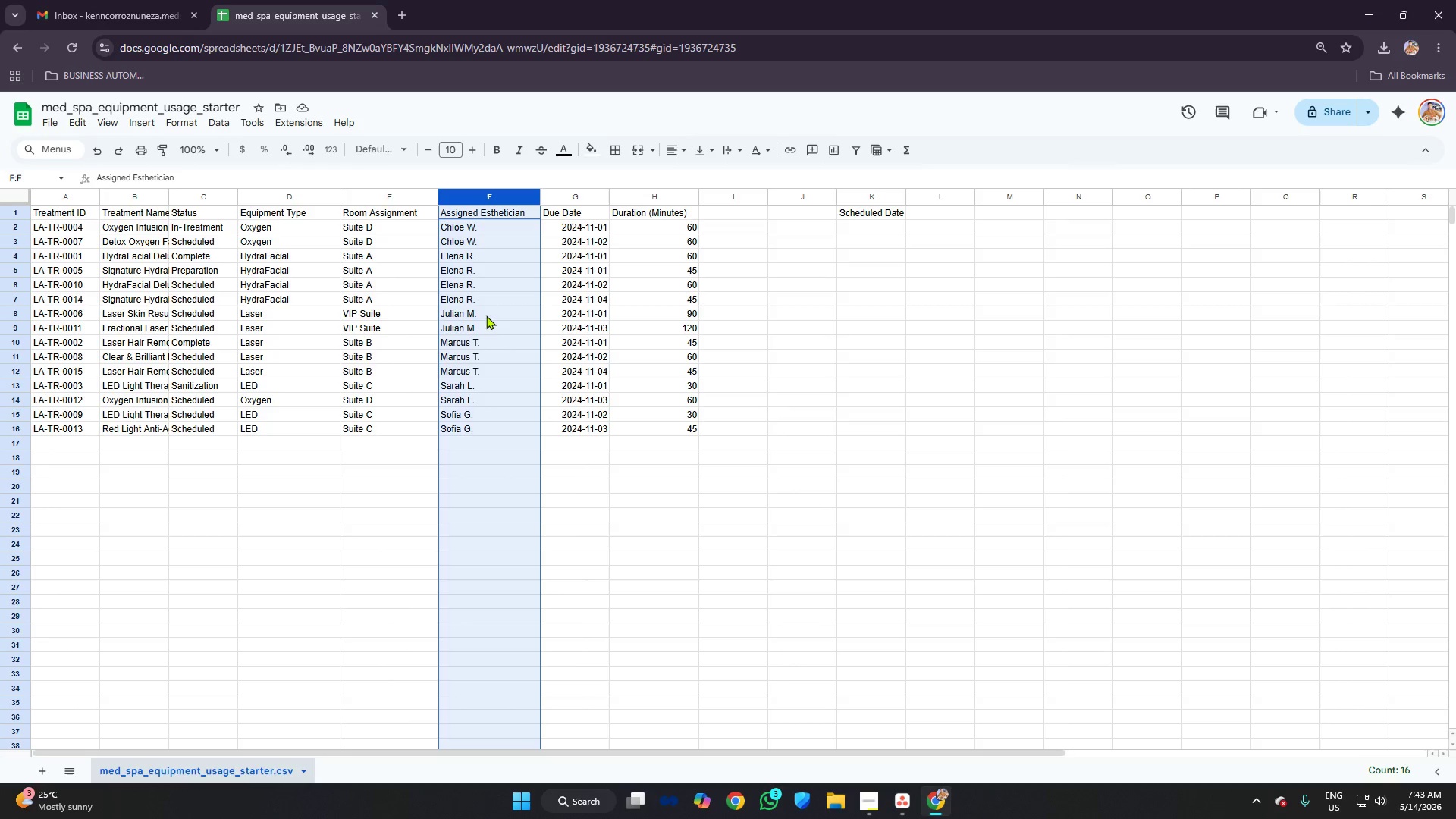 
type(Marcus T.)
 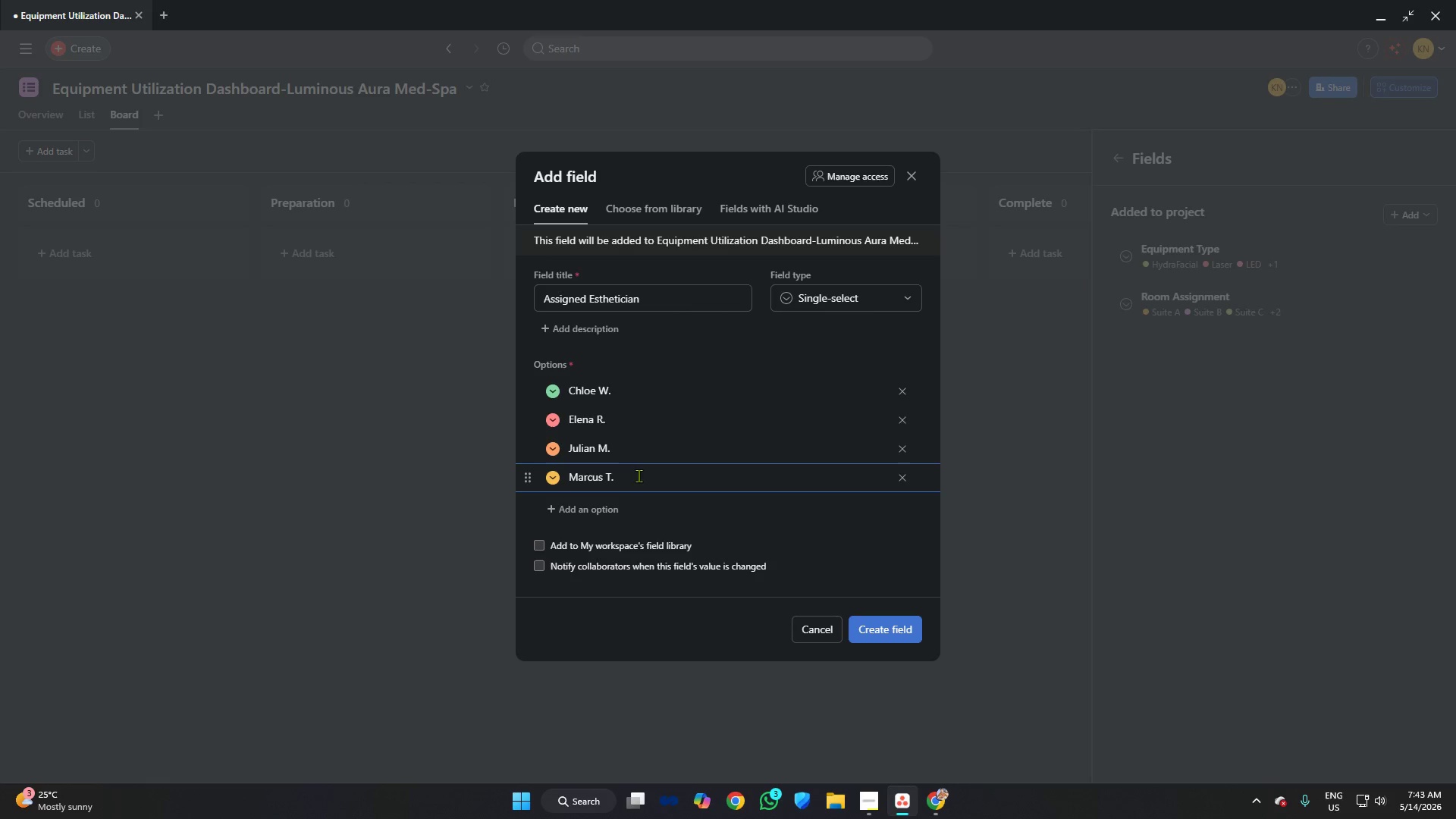 
key(Enter)
 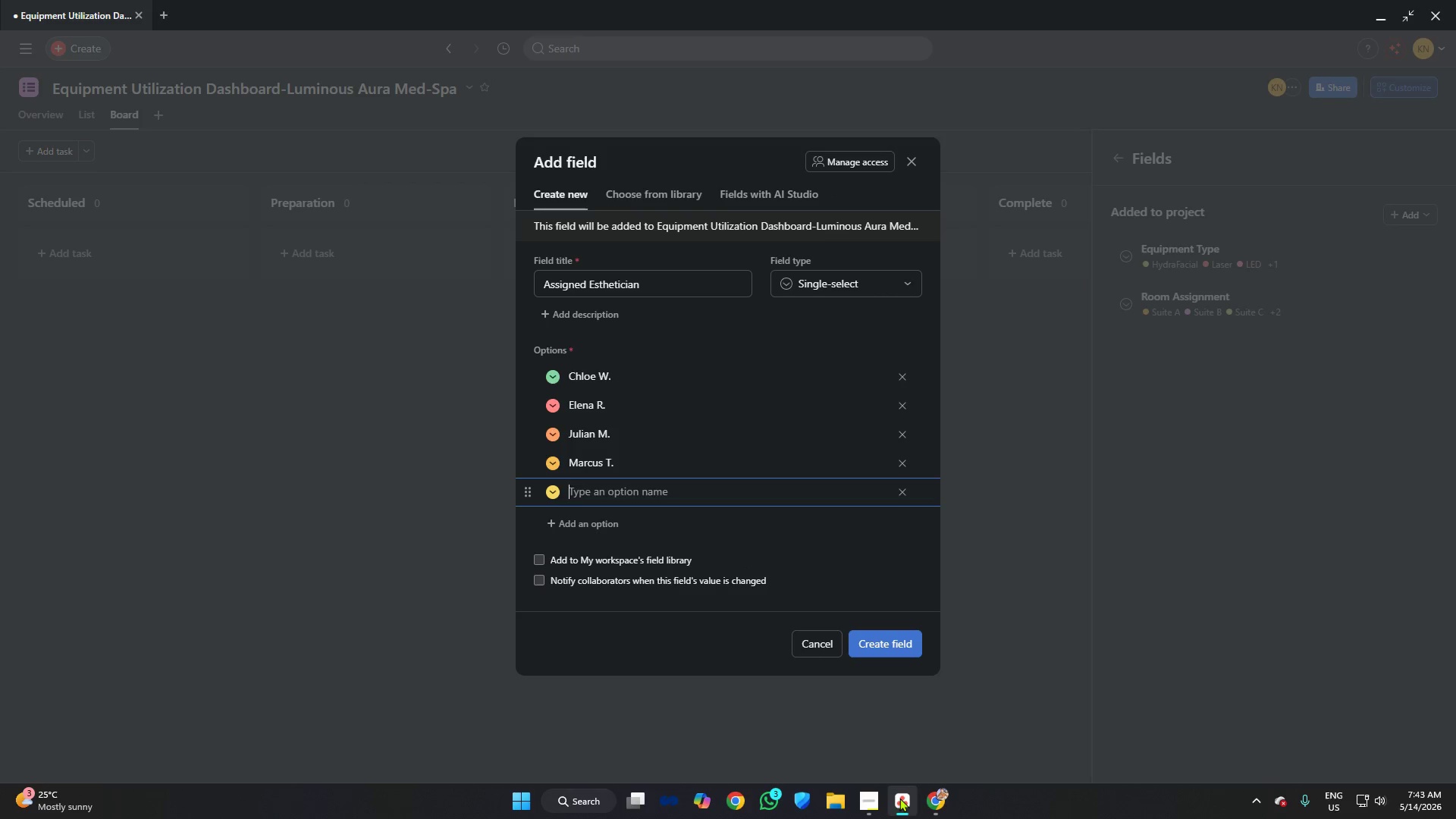 
left_click([934, 801])
 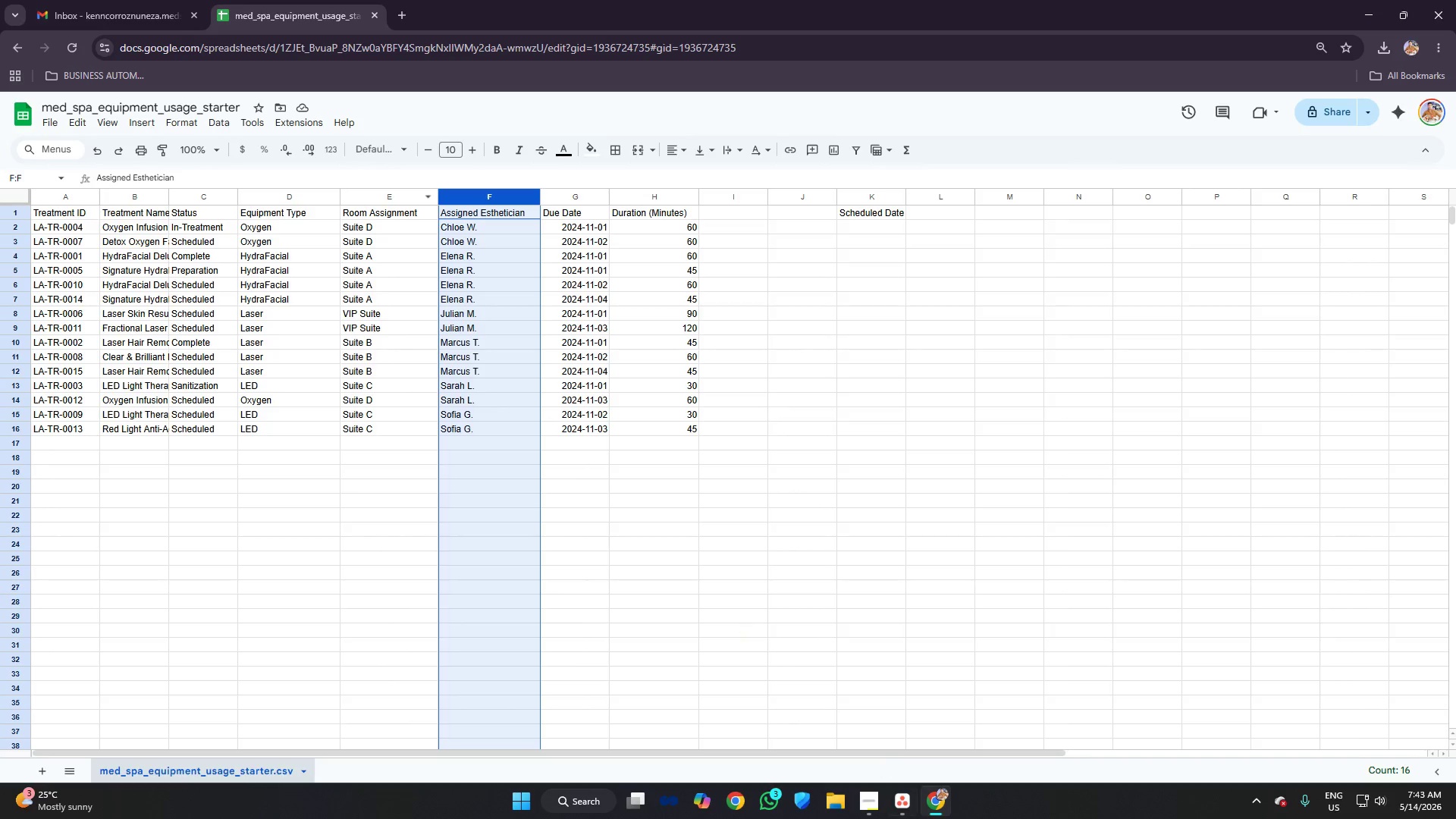 
left_click([907, 799])
 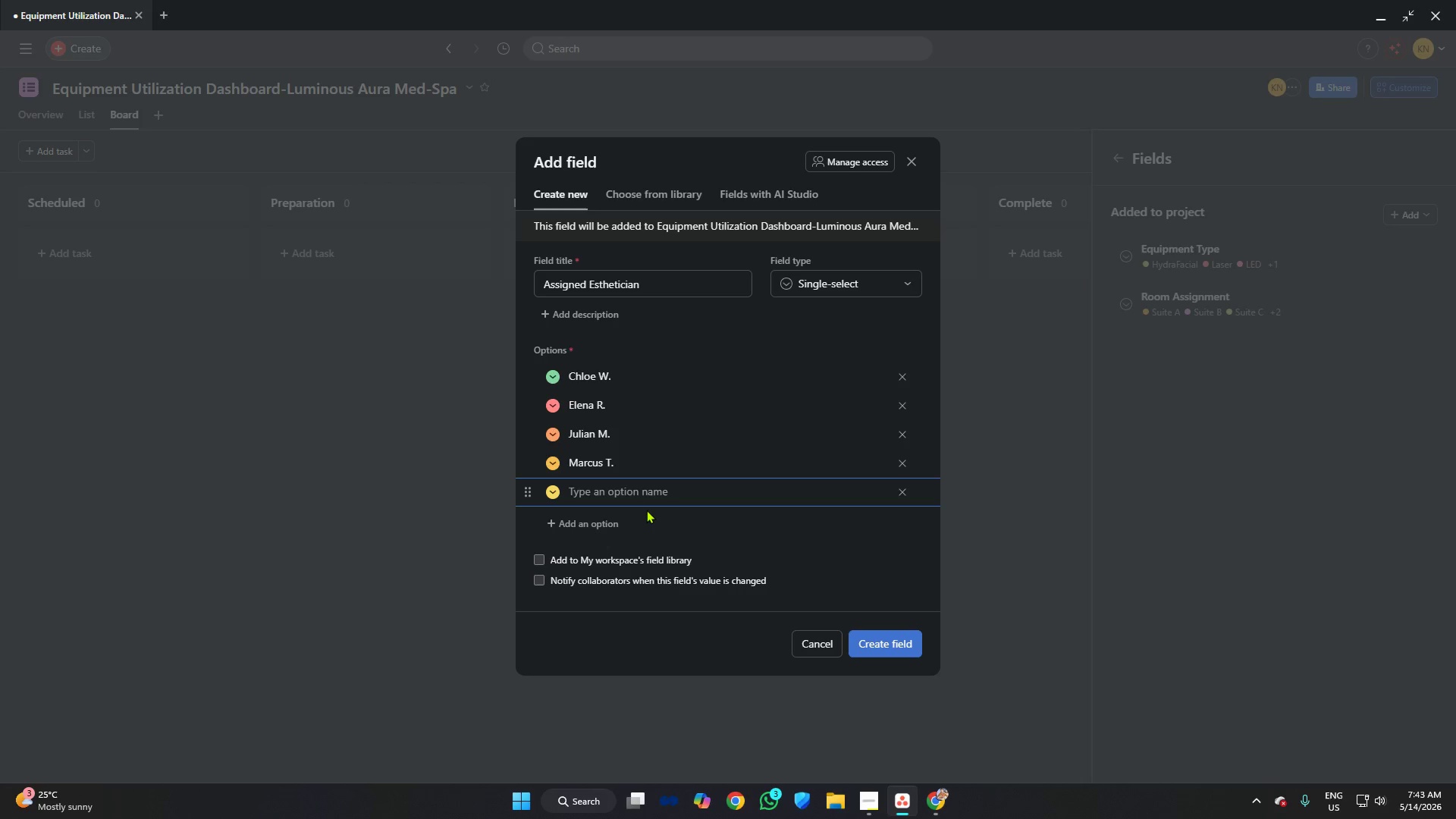 
type(Sarah L.)
 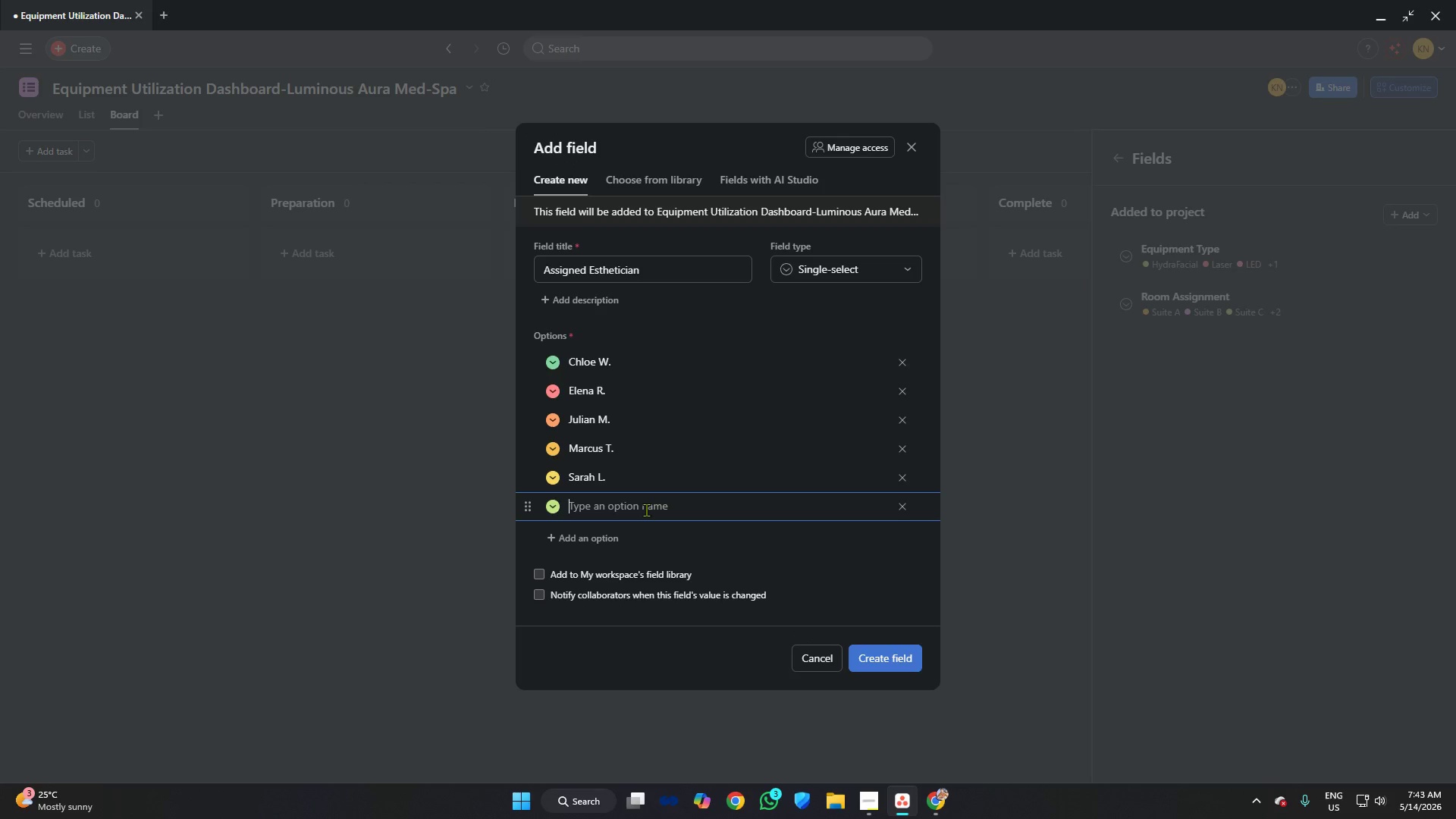 
 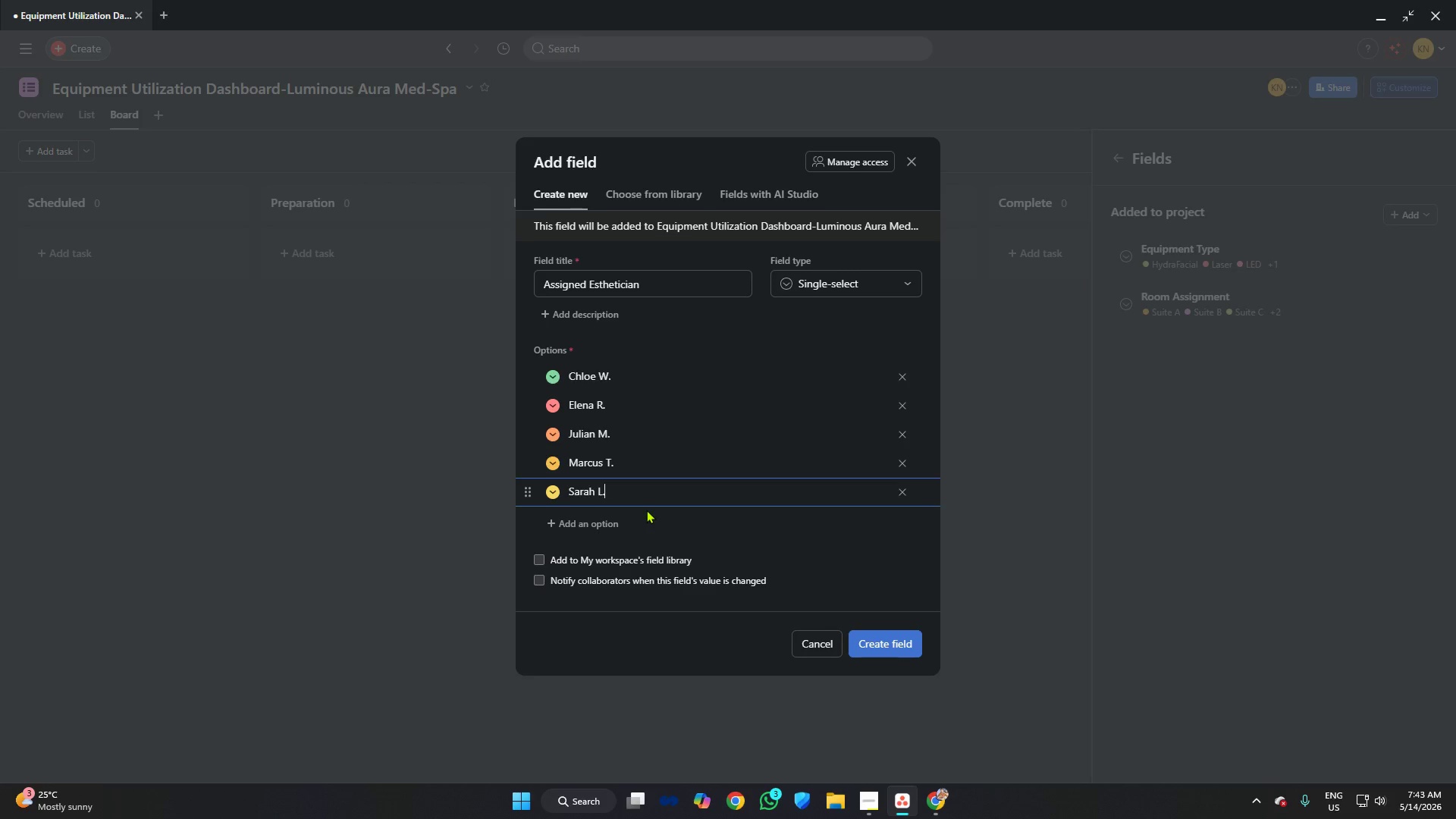 
key(Enter)
 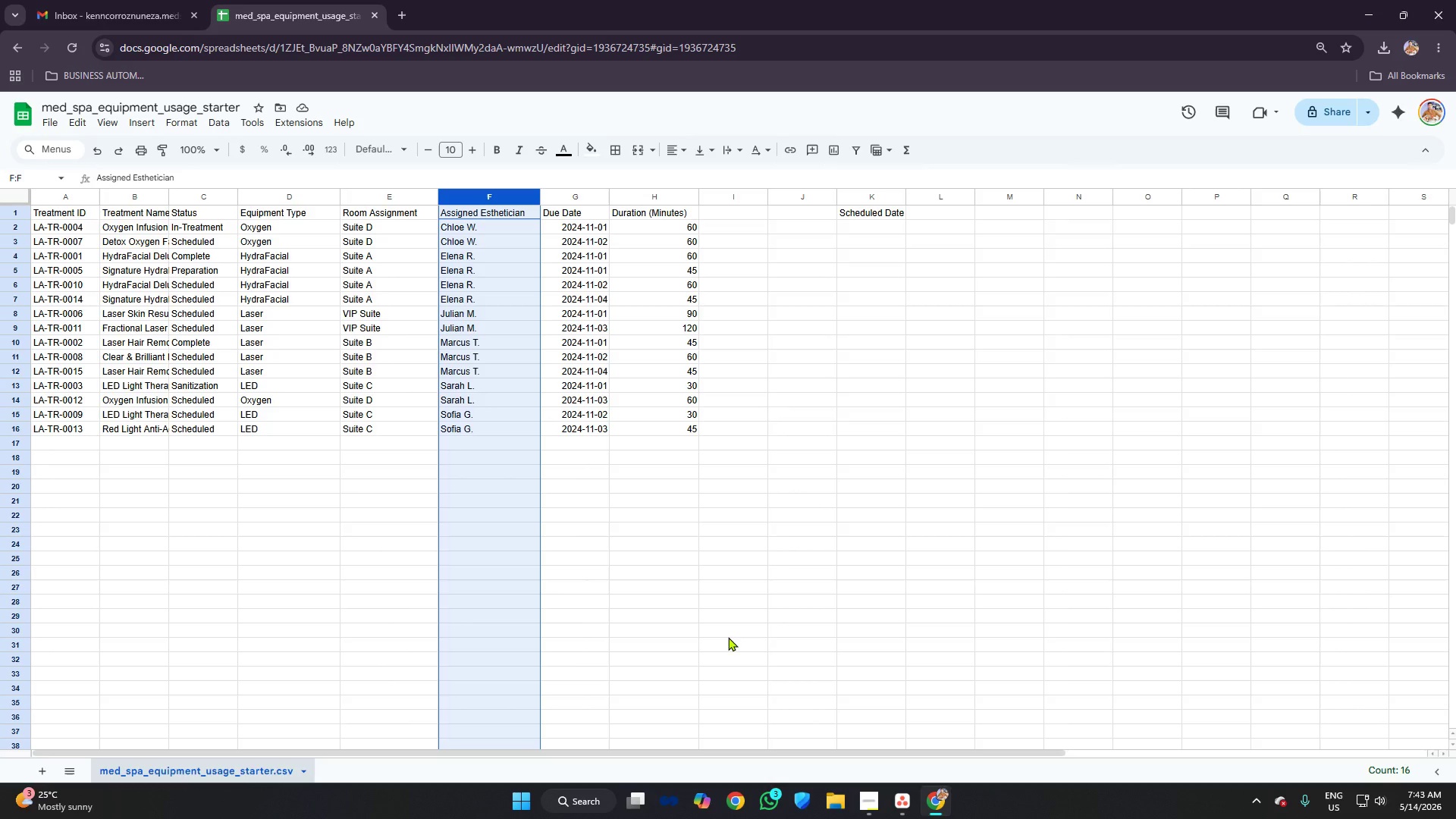 
left_click([905, 799])
 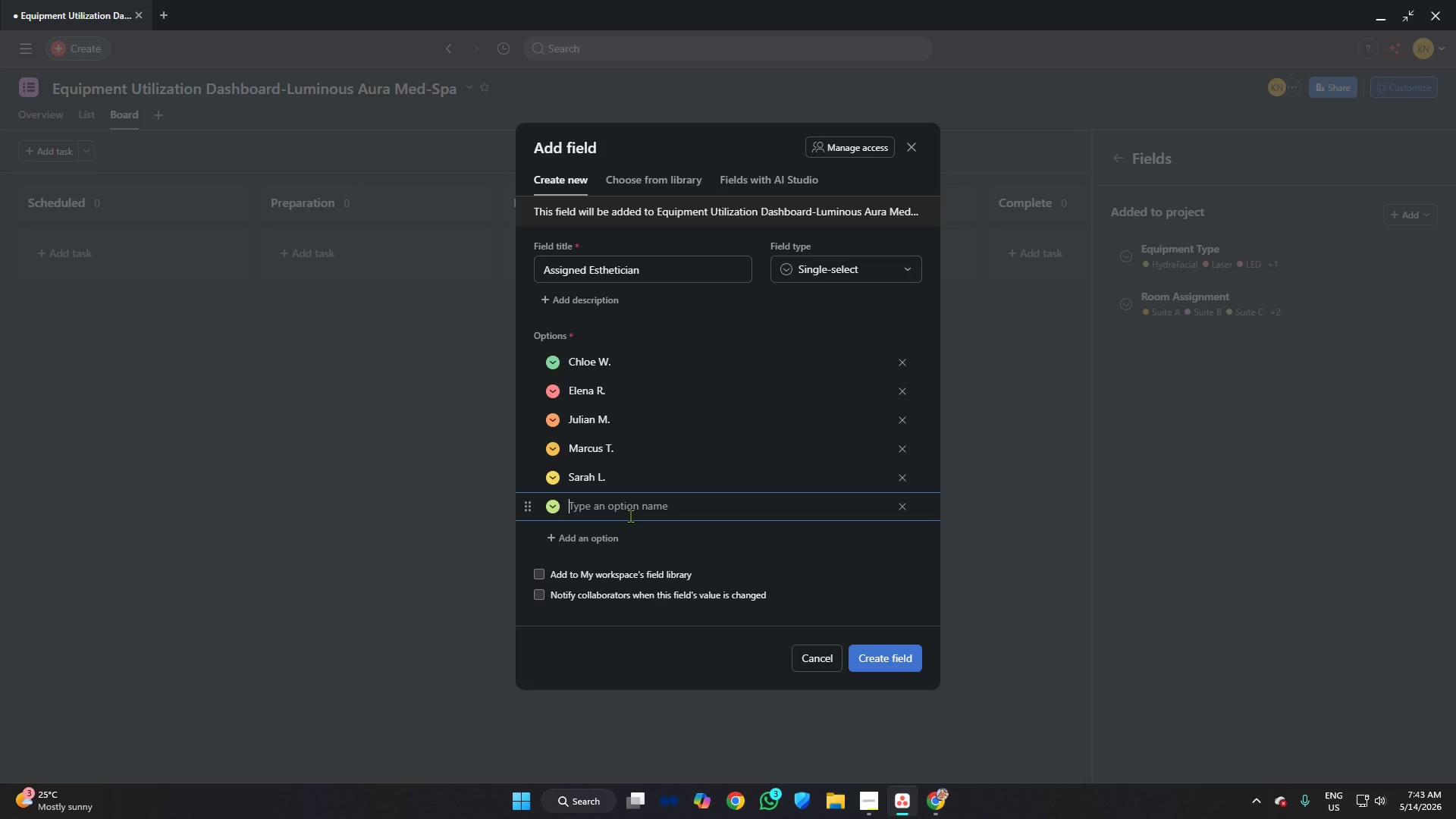 
type(Sofia G.)
 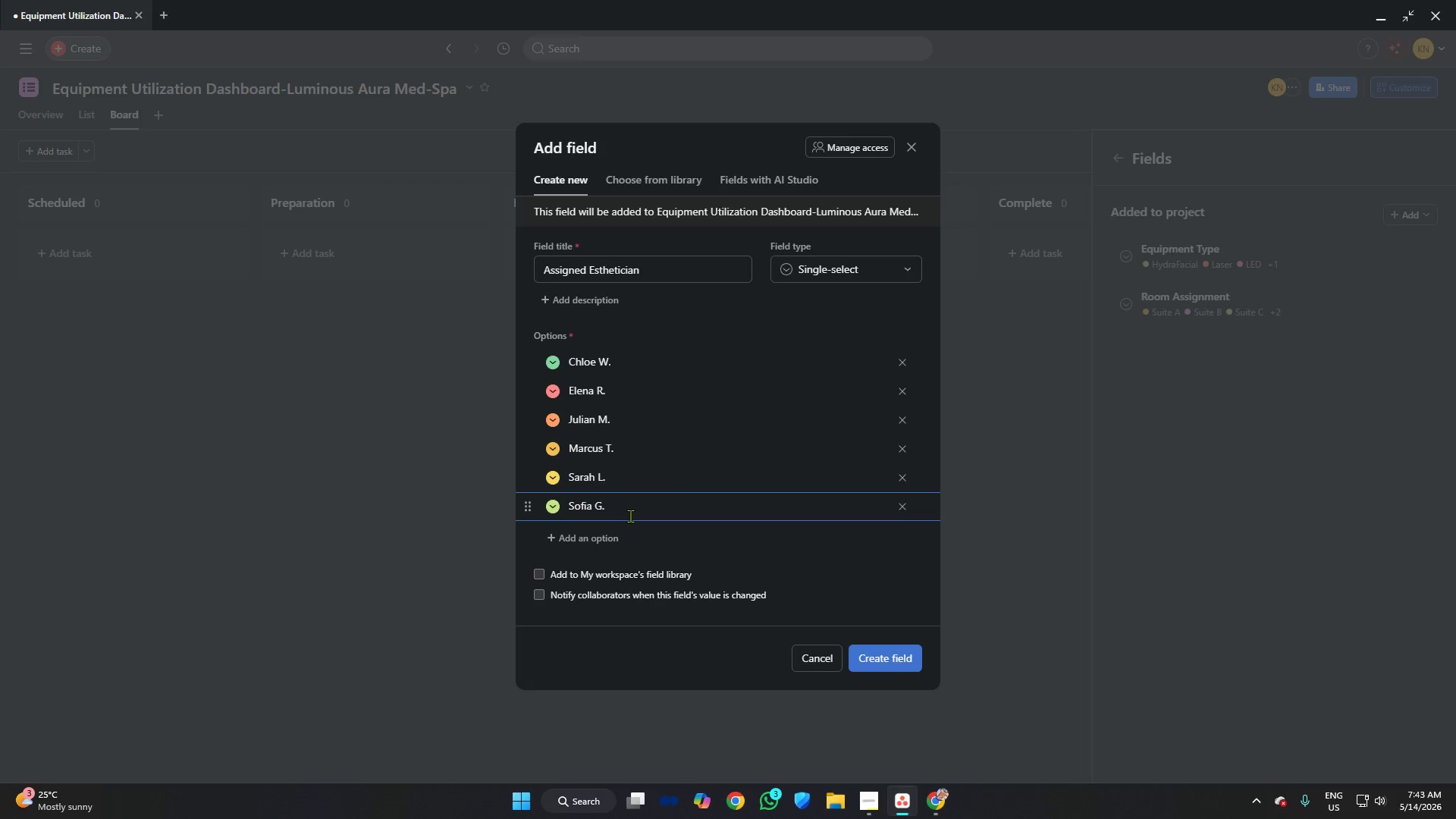 
left_click([554, 362])
 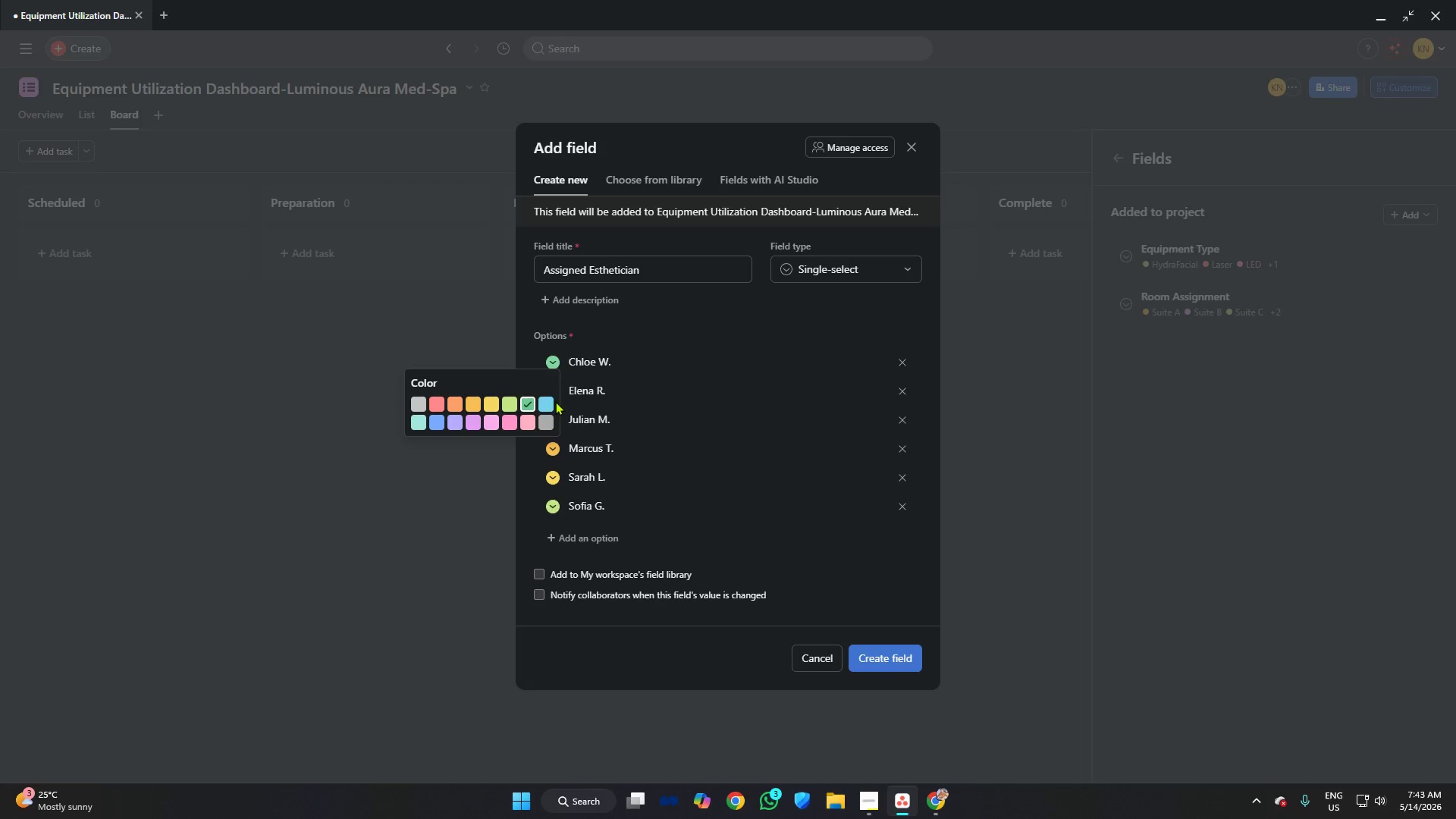 
left_click([551, 401])
 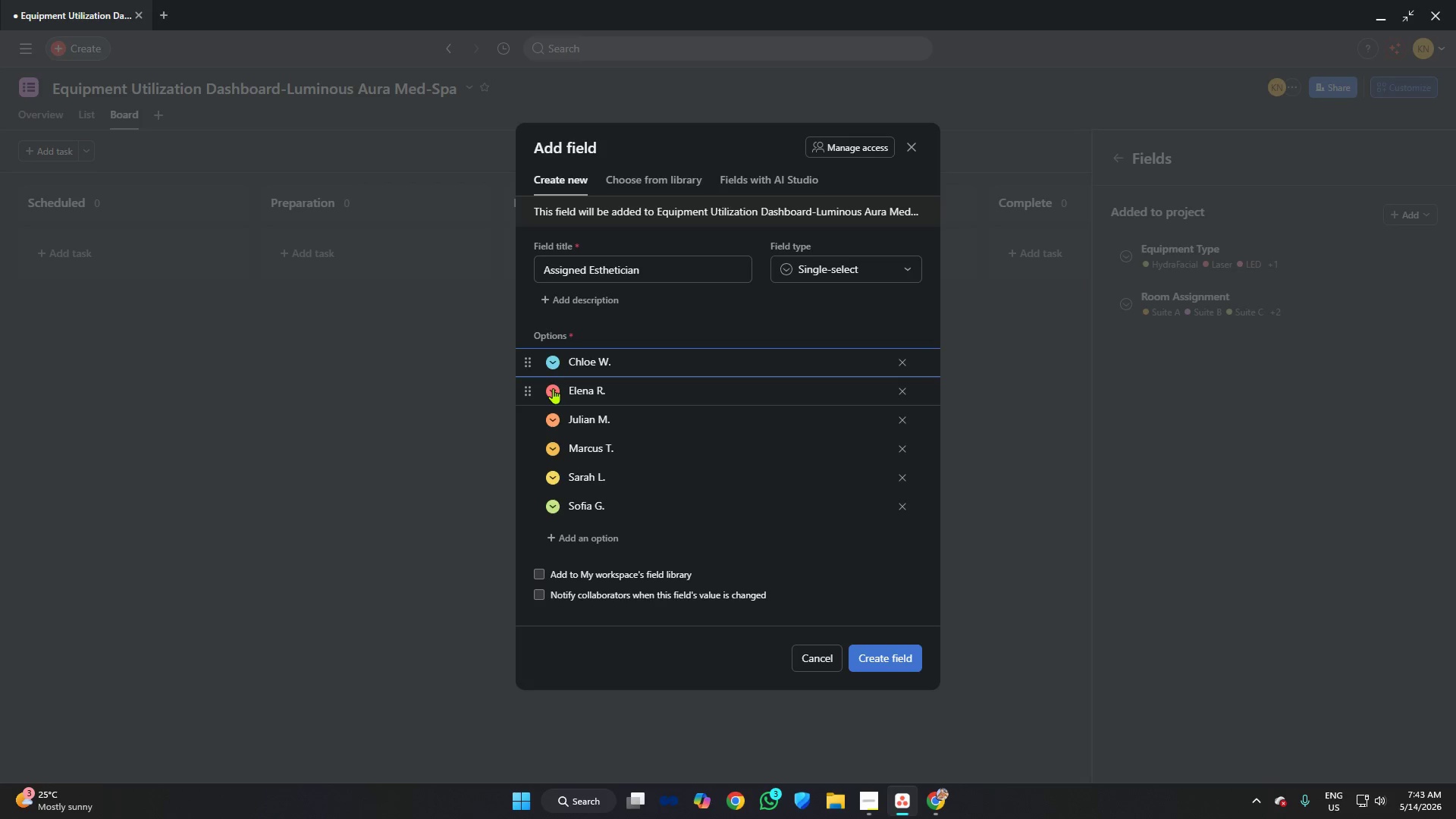 
left_click([553, 388])
 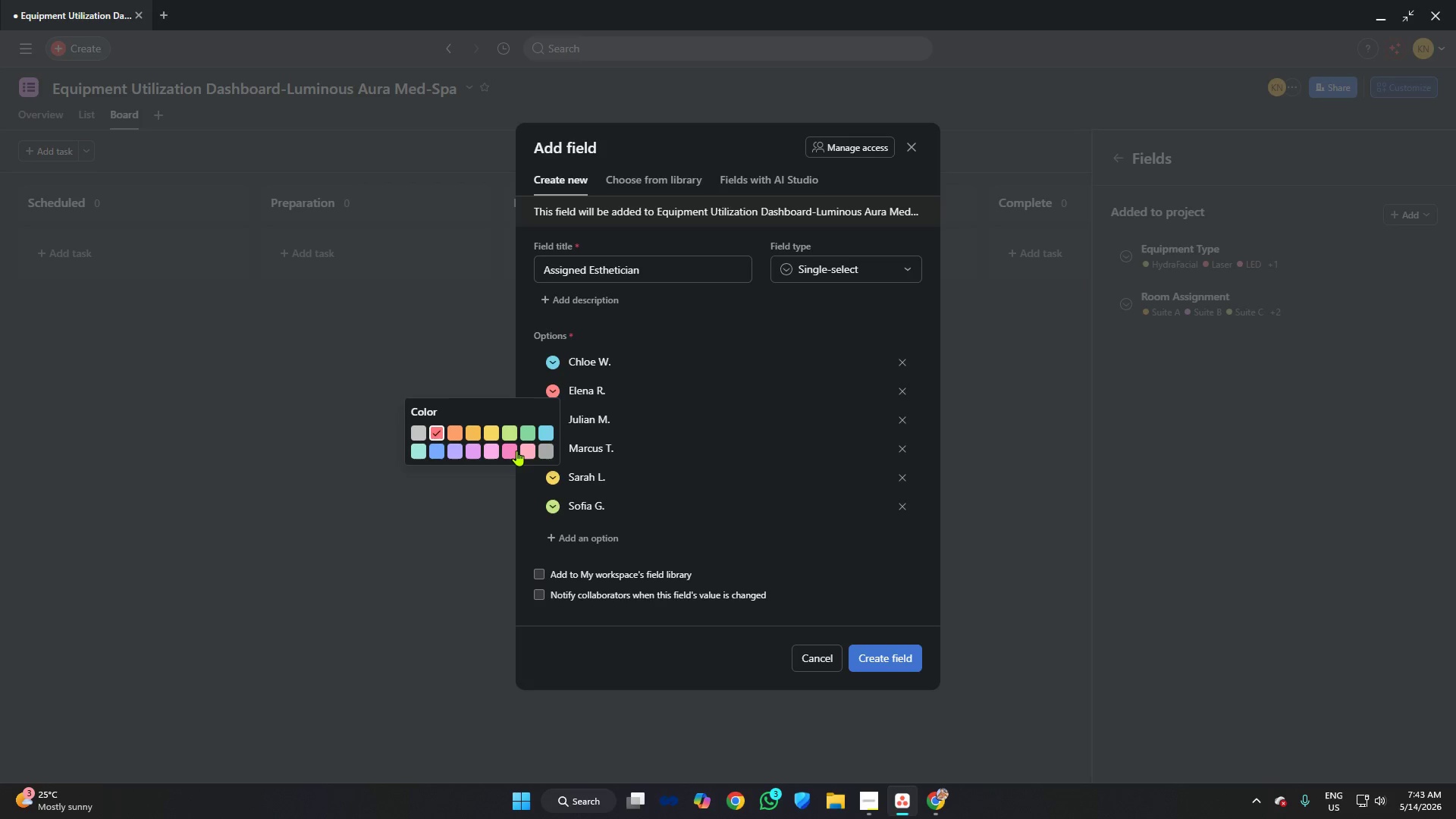 
left_click([514, 450])
 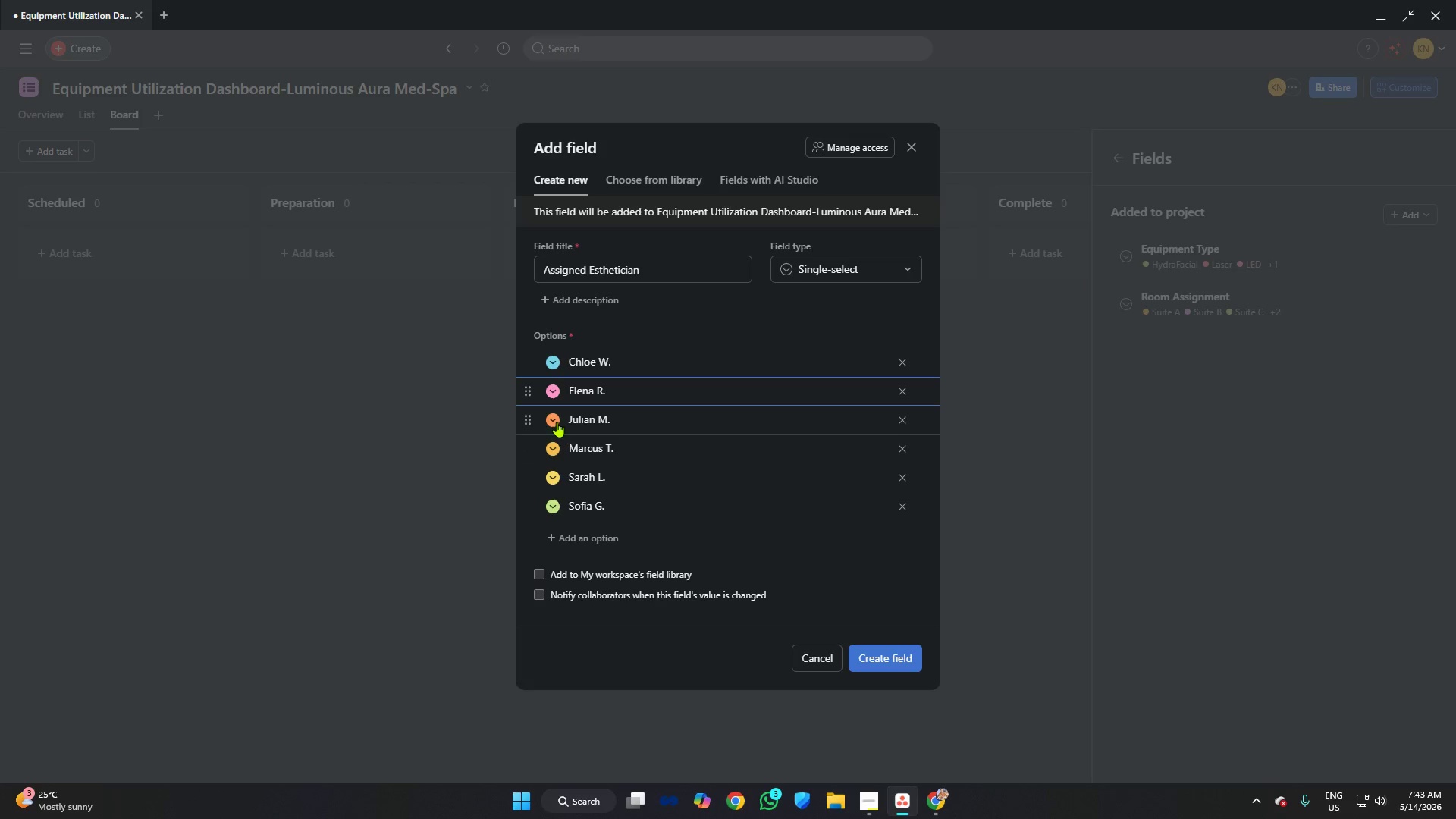 
left_click([554, 421])
 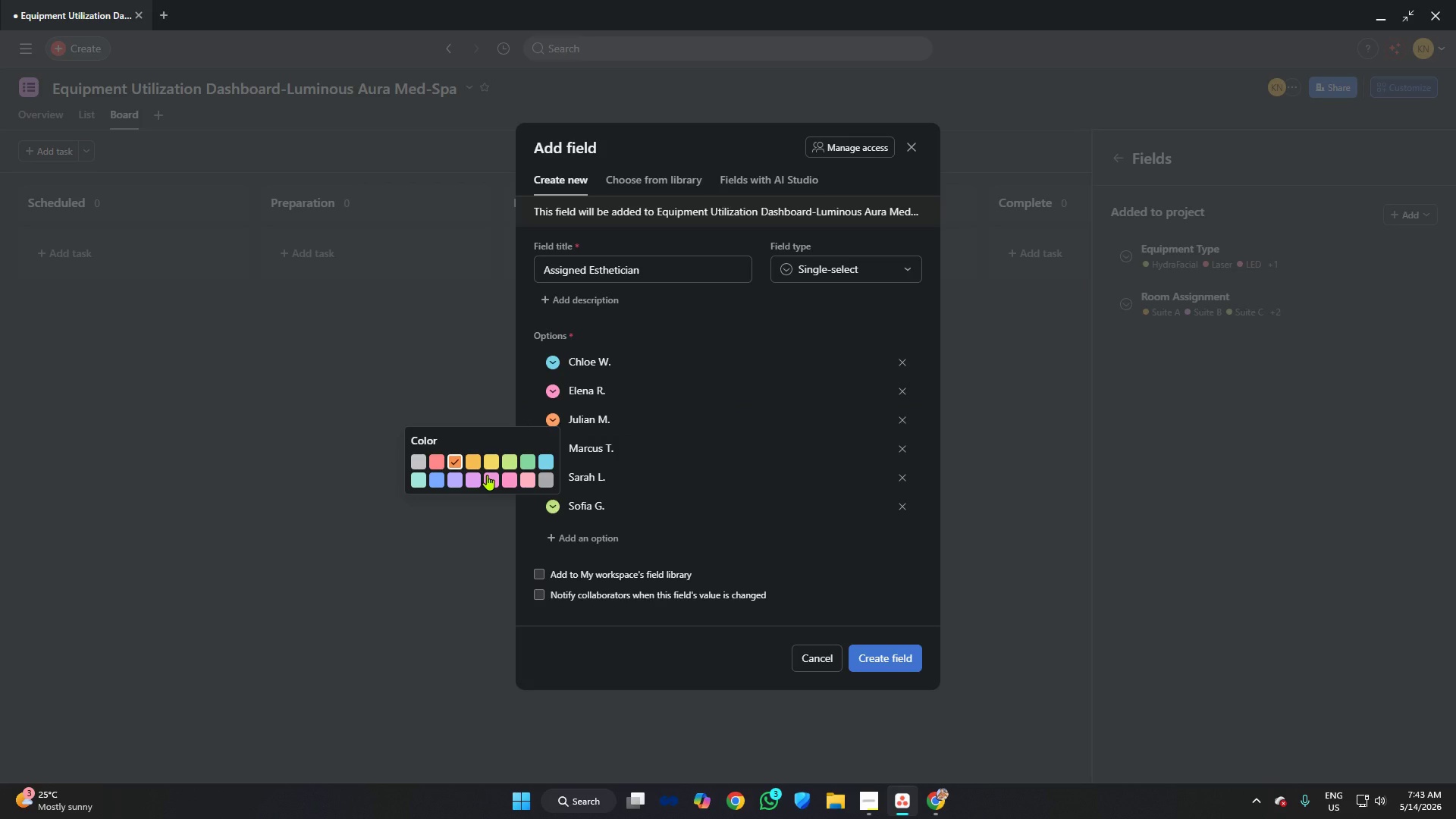 
left_click([493, 458])
 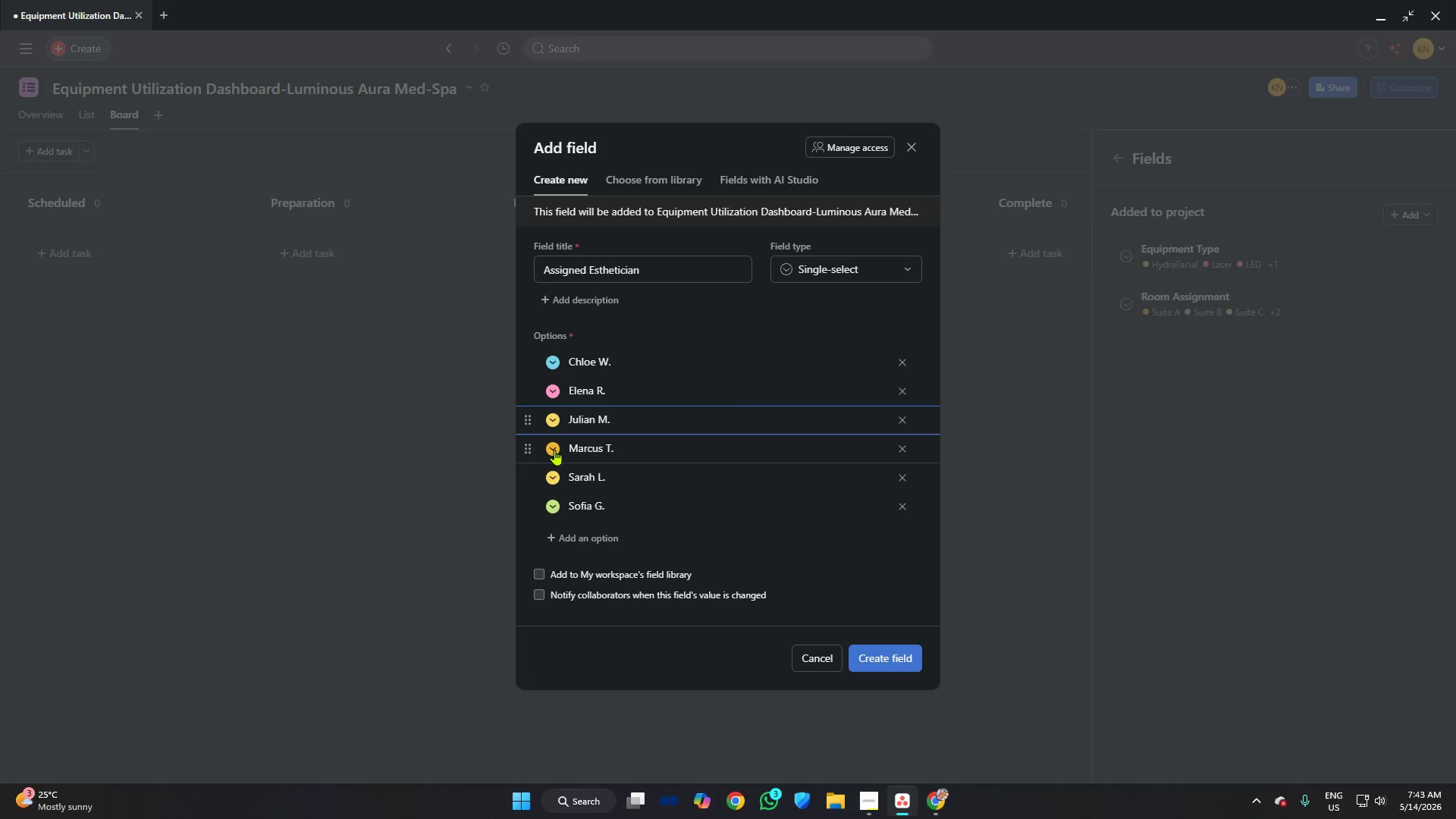 
left_click([554, 450])
 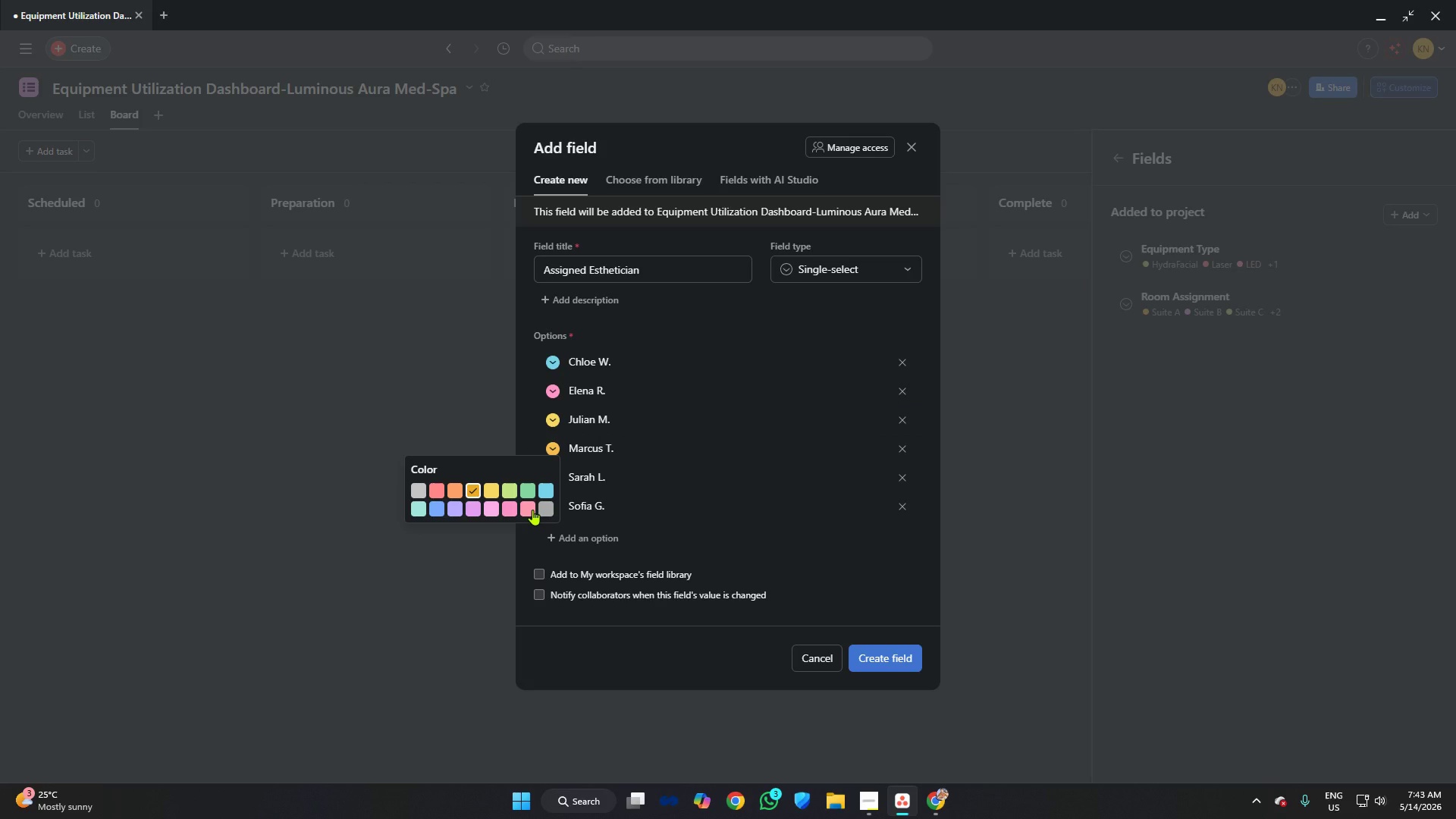 
left_click([532, 510])
 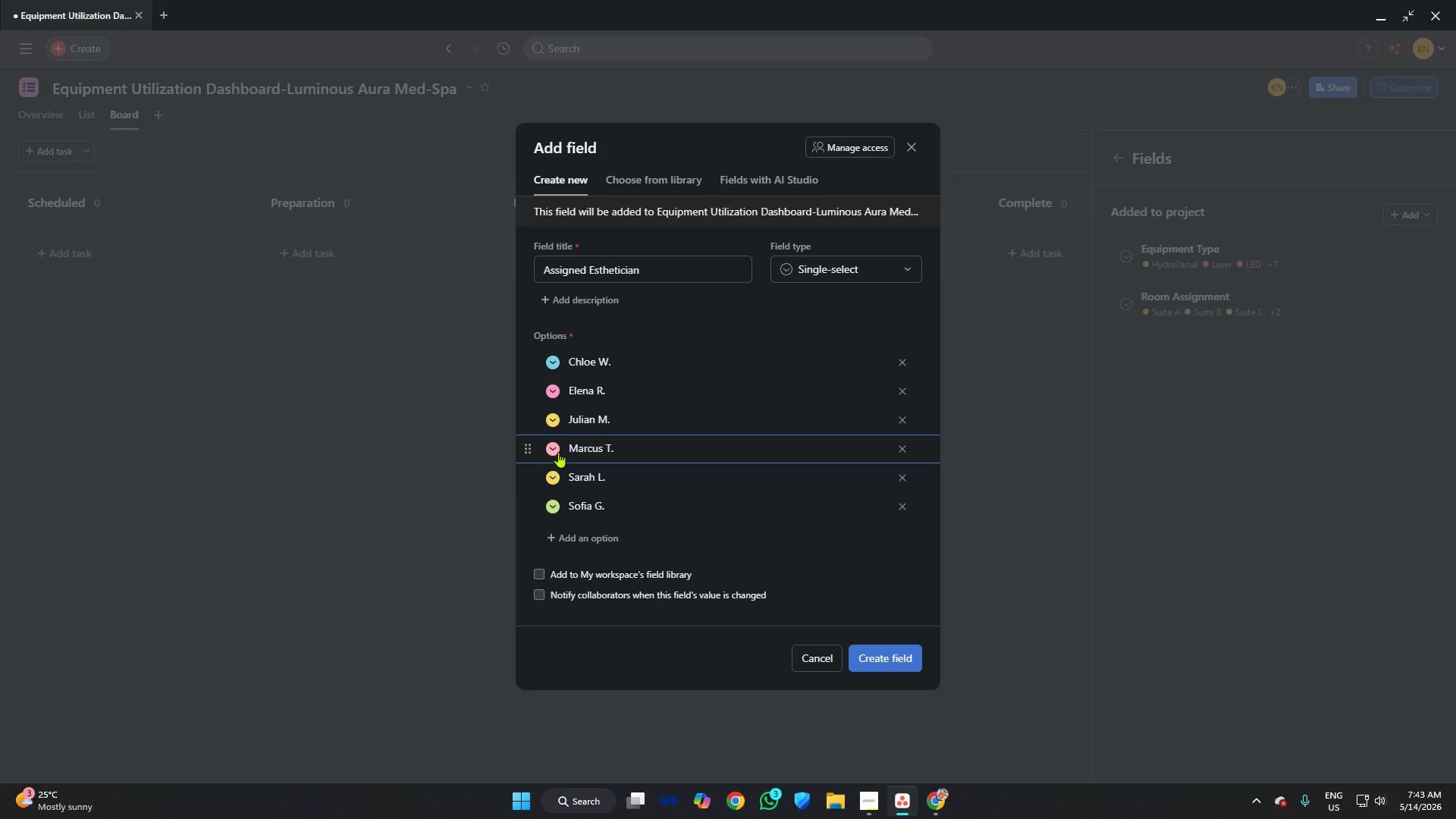 
left_click([554, 450])
 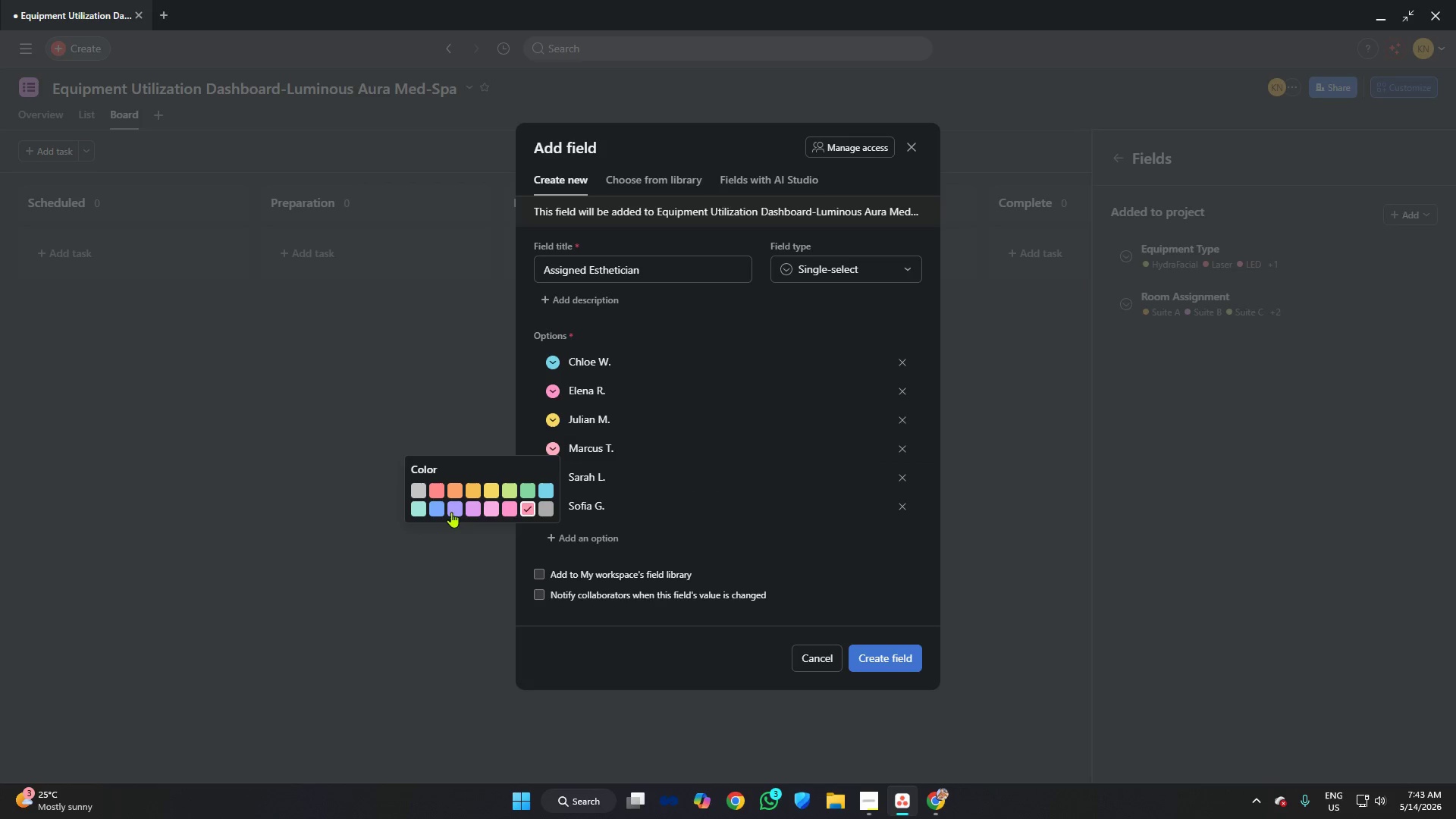 
left_click([457, 507])
 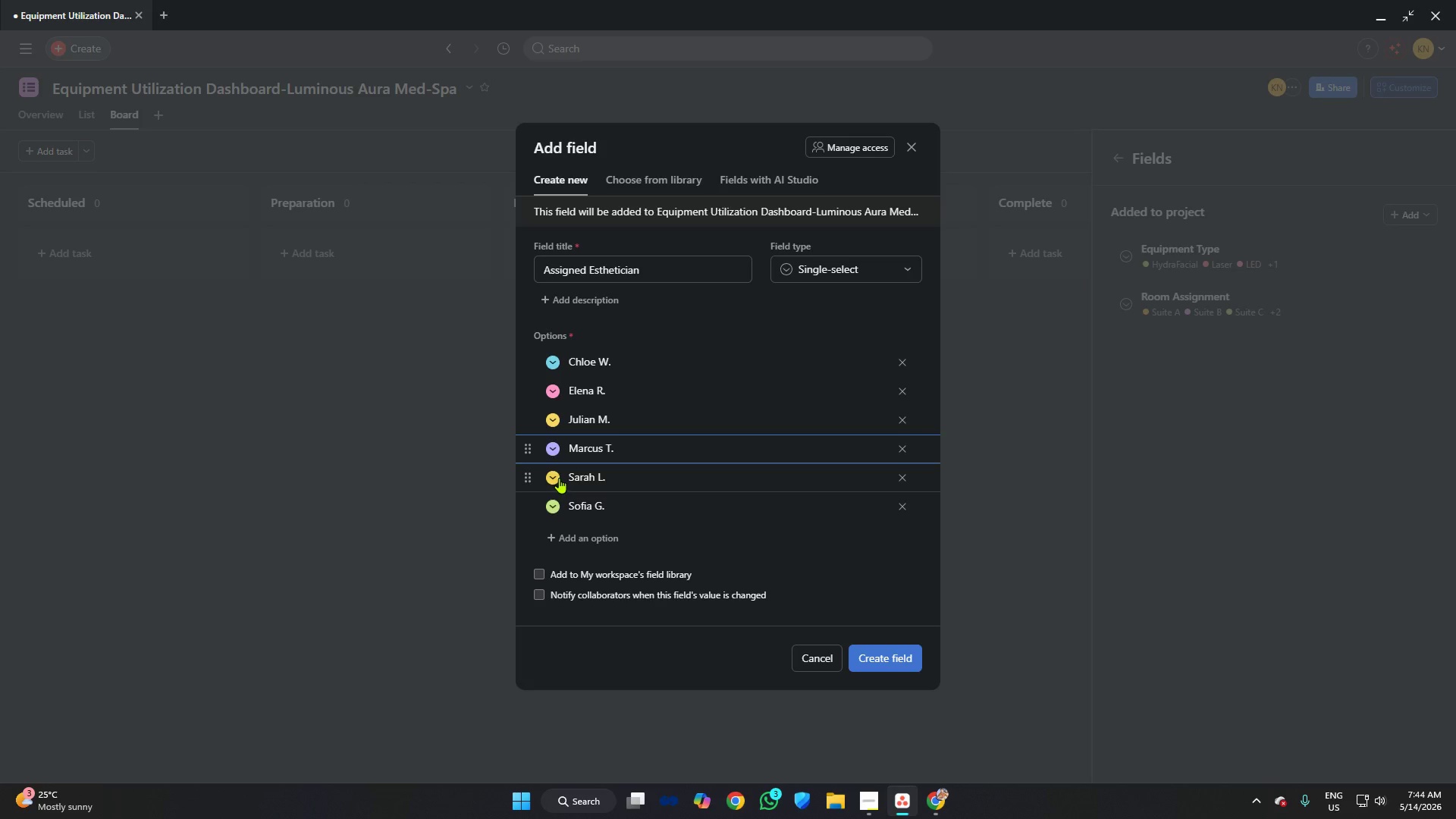 
left_click([557, 475])
 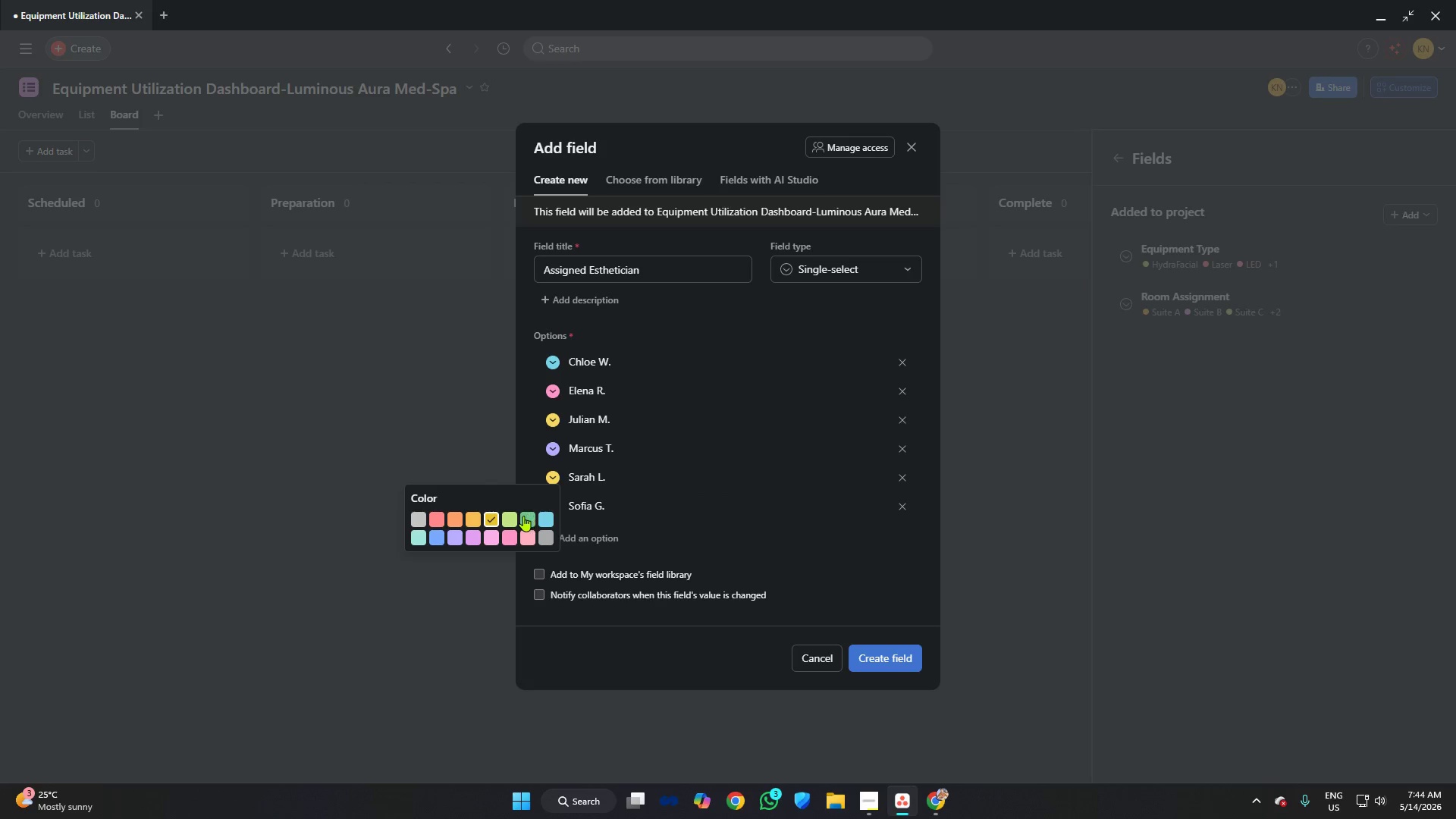 
left_click([523, 516])
 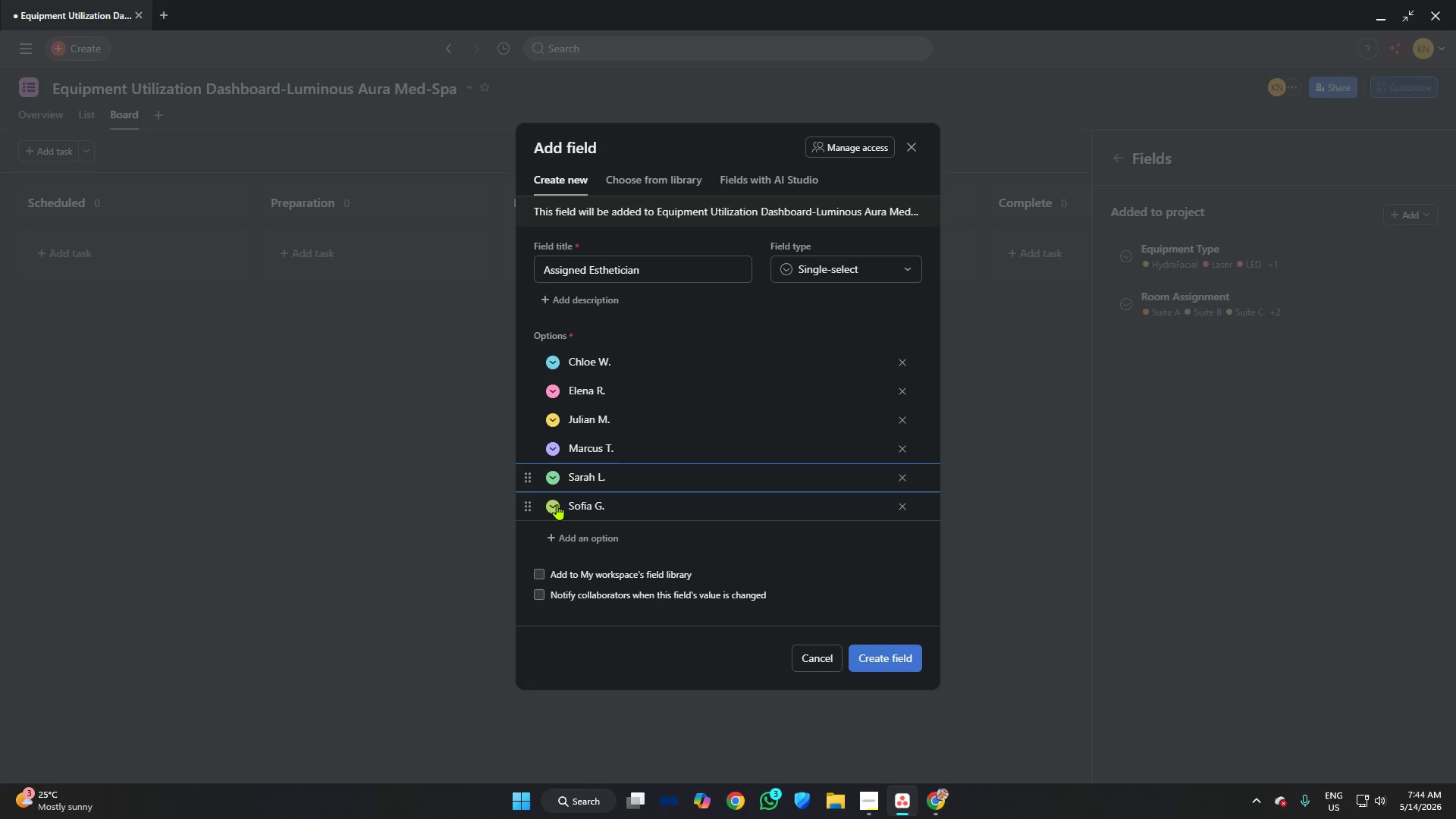 
left_click([553, 503])
 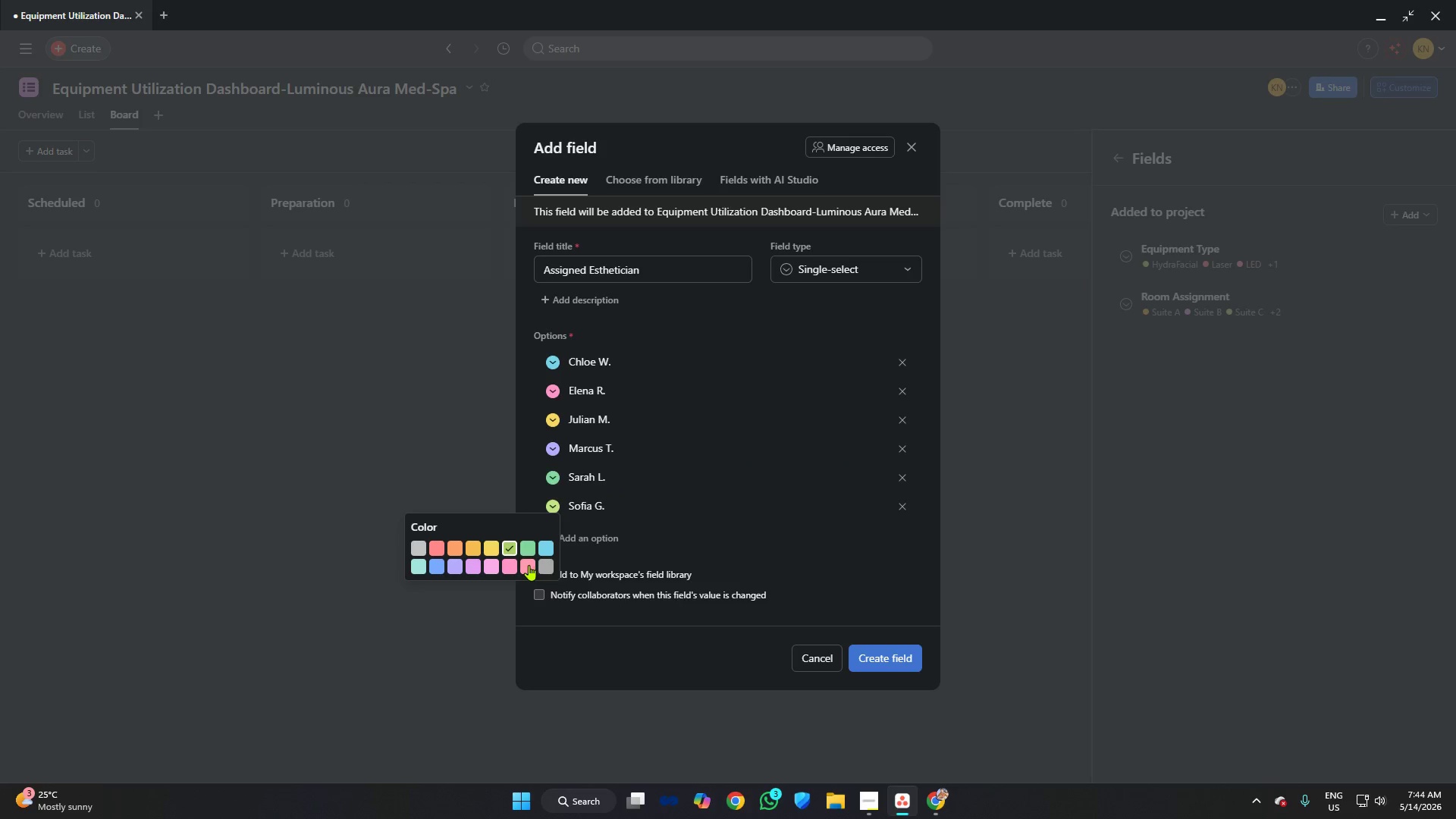 
left_click([526, 565])
 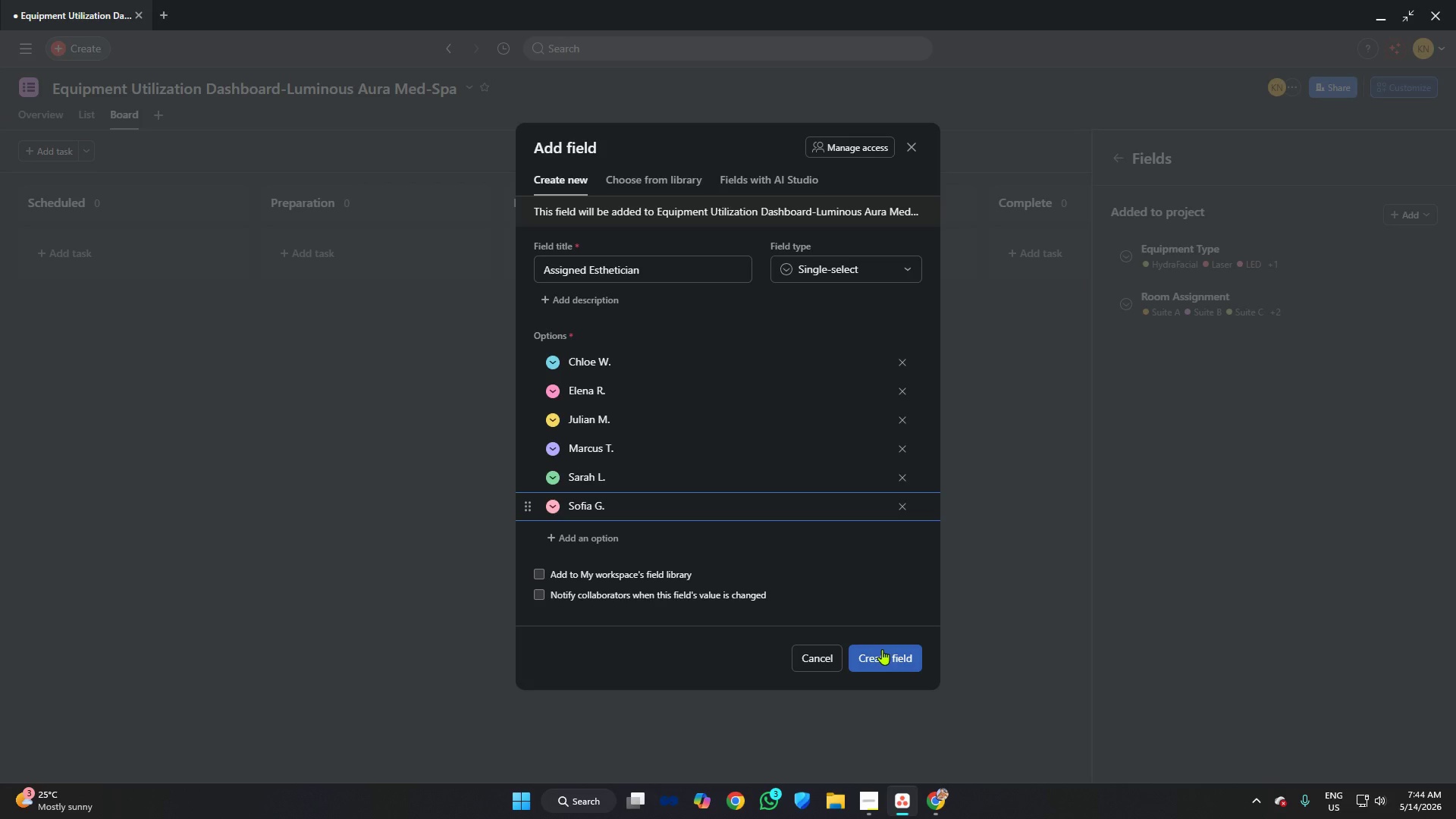 
left_click([881, 656])
 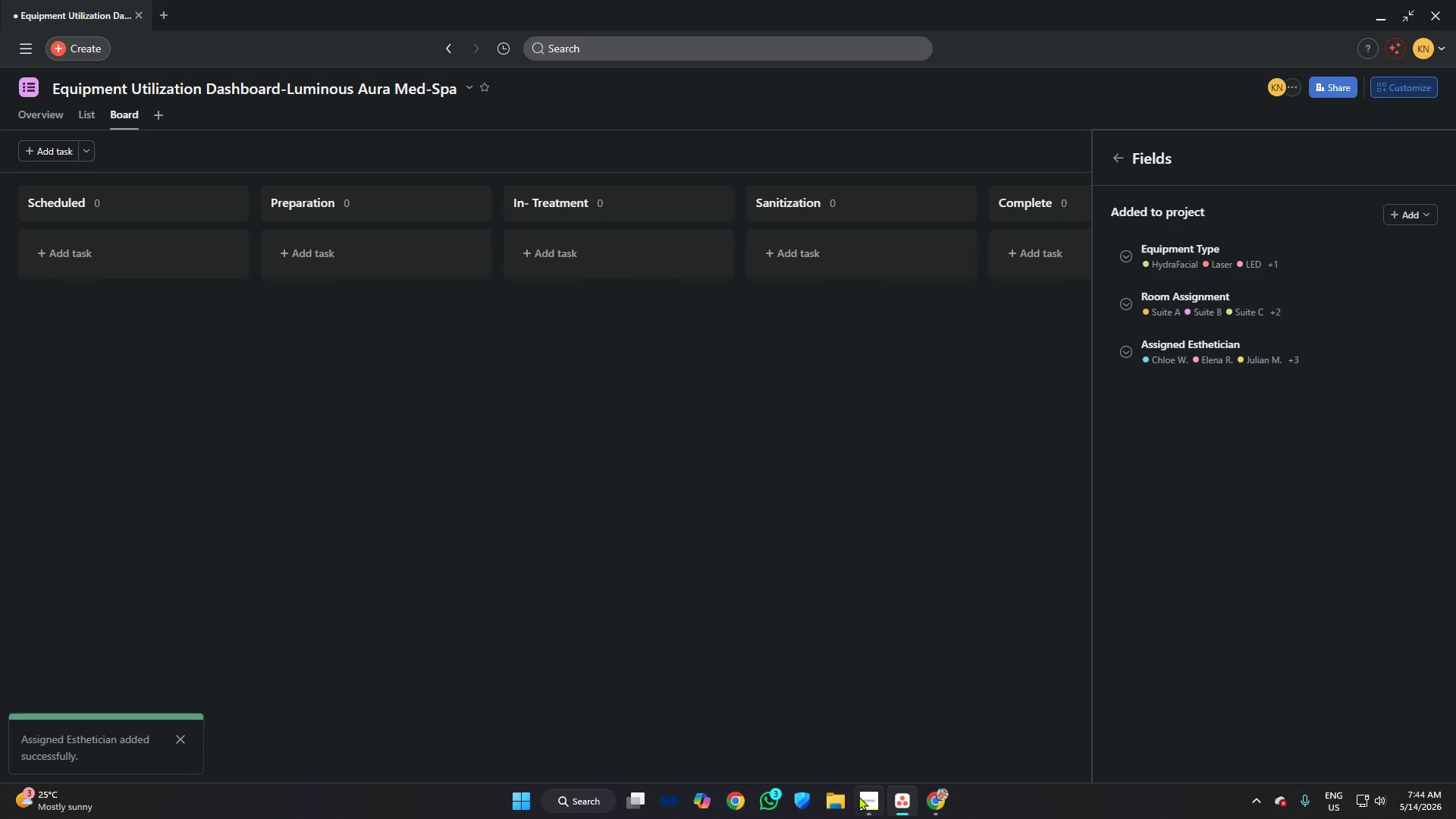 
left_click([868, 798])